 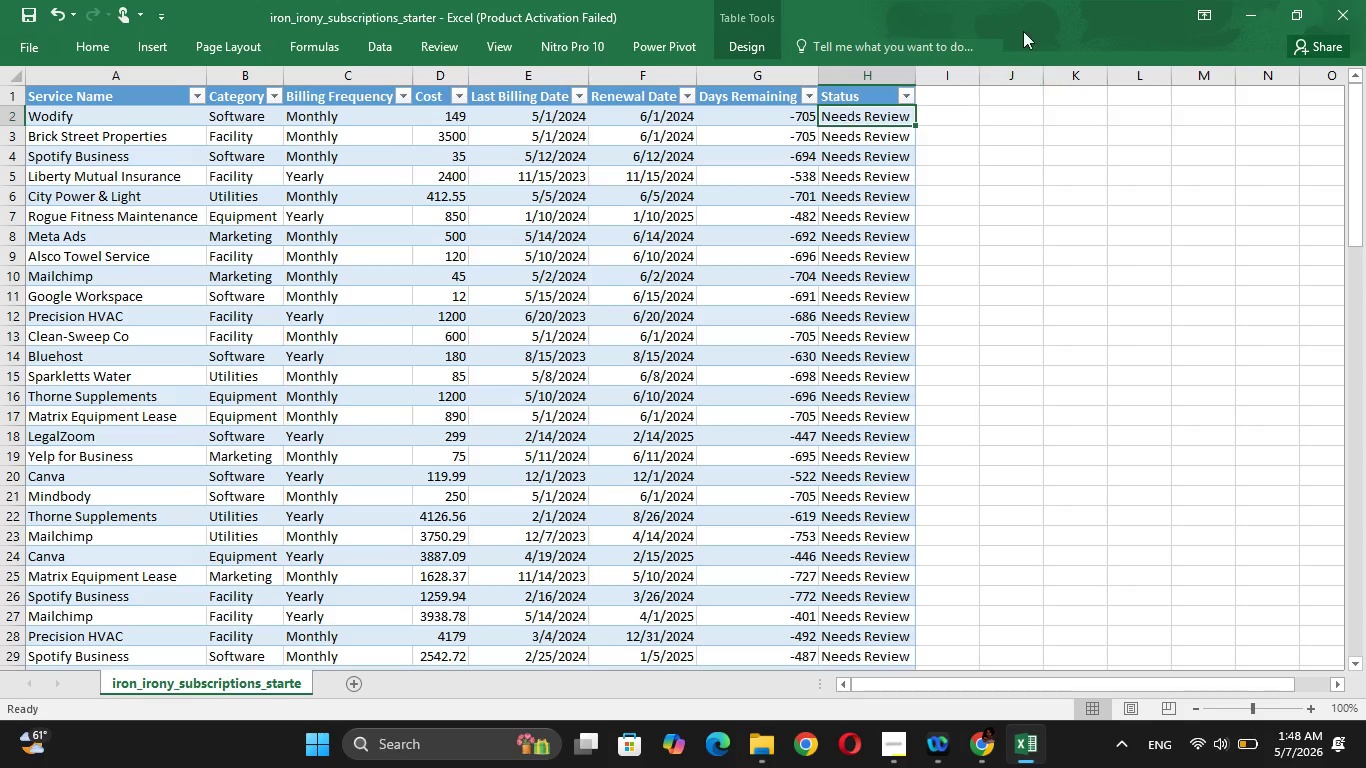 
left_click([788, 117])
 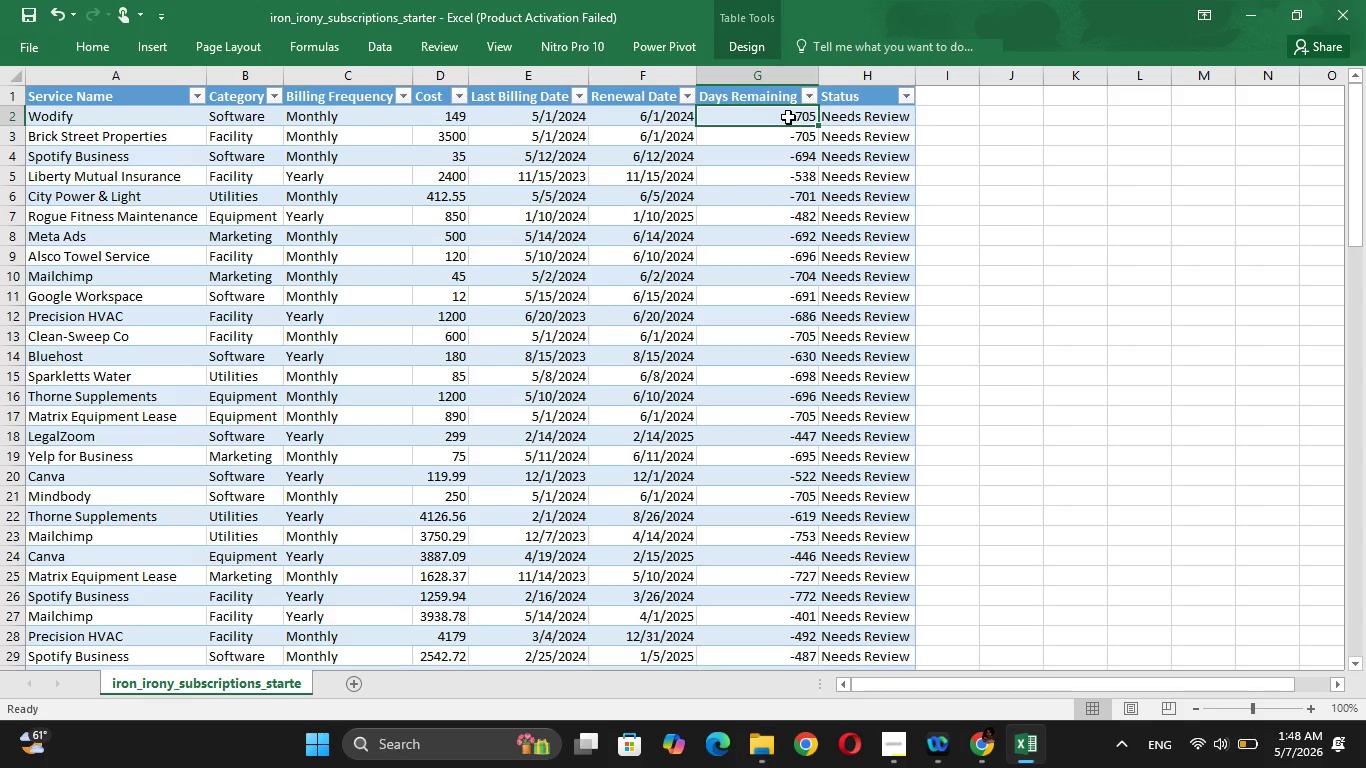 
key(Shift+ArrowDown)
 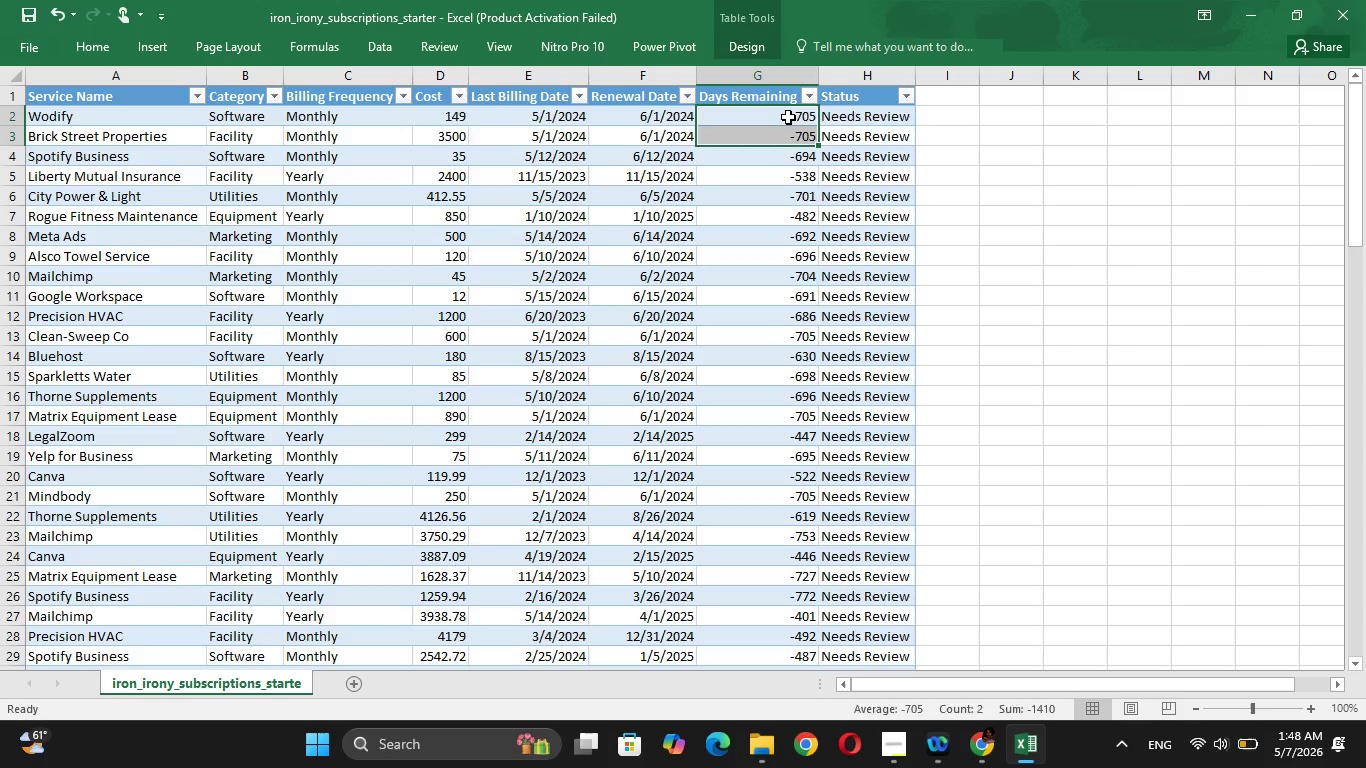 
key(Shift+ArrowDown)
 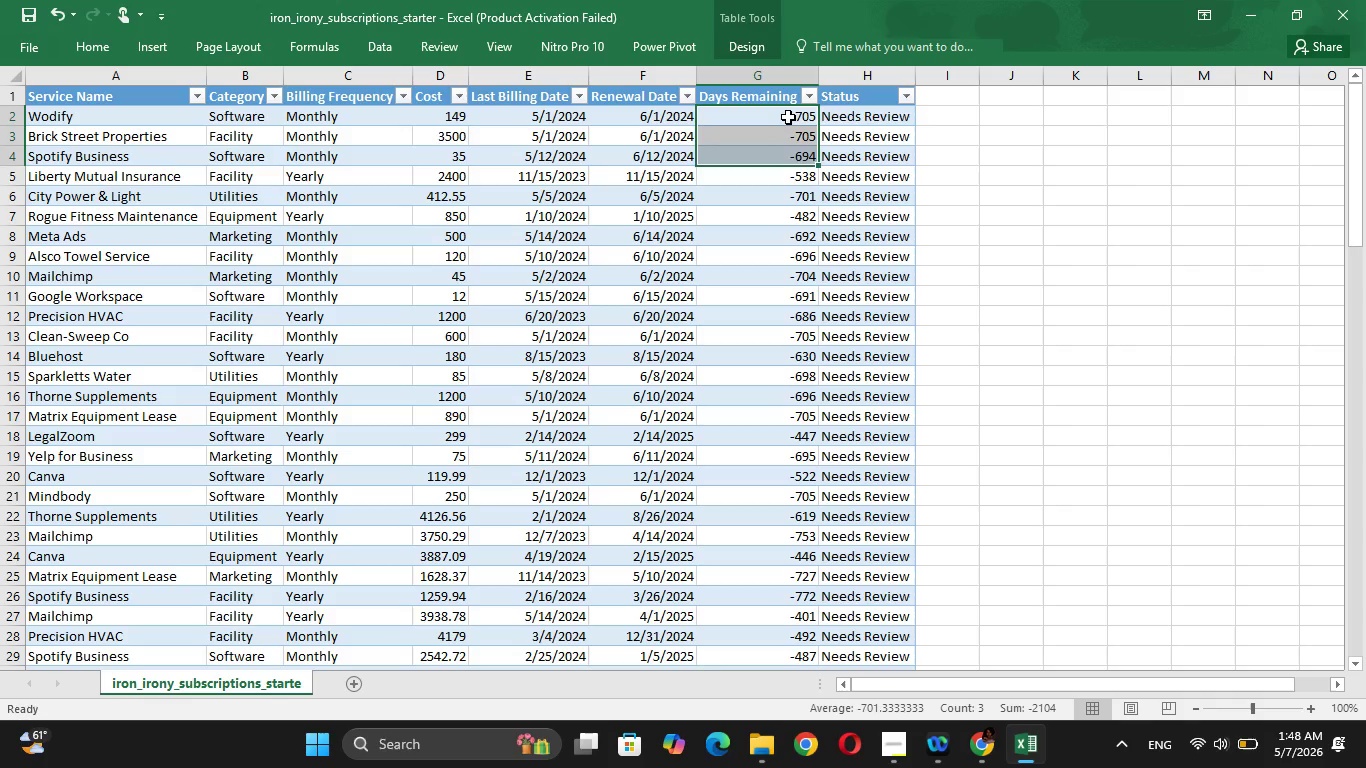 
key(Shift+ArrowDown)
 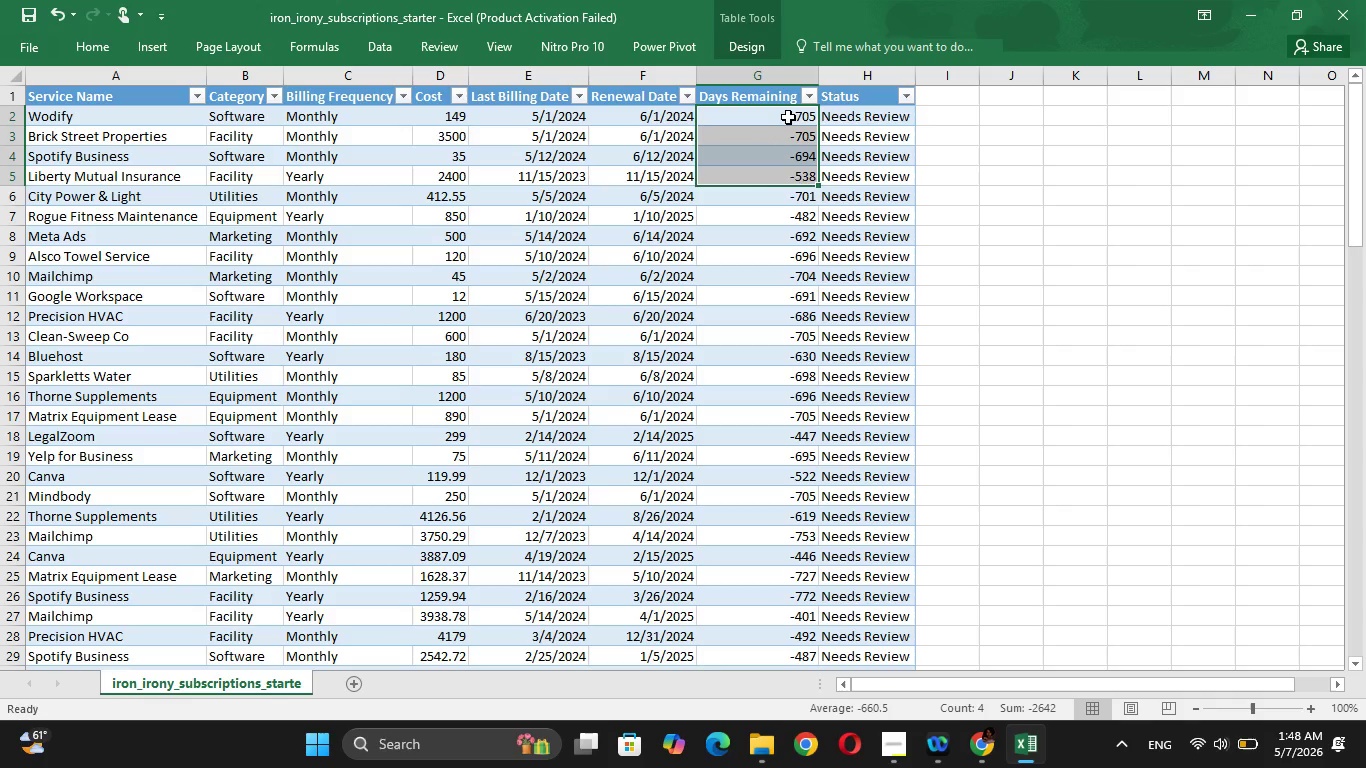 
key(Shift+ArrowDown)
 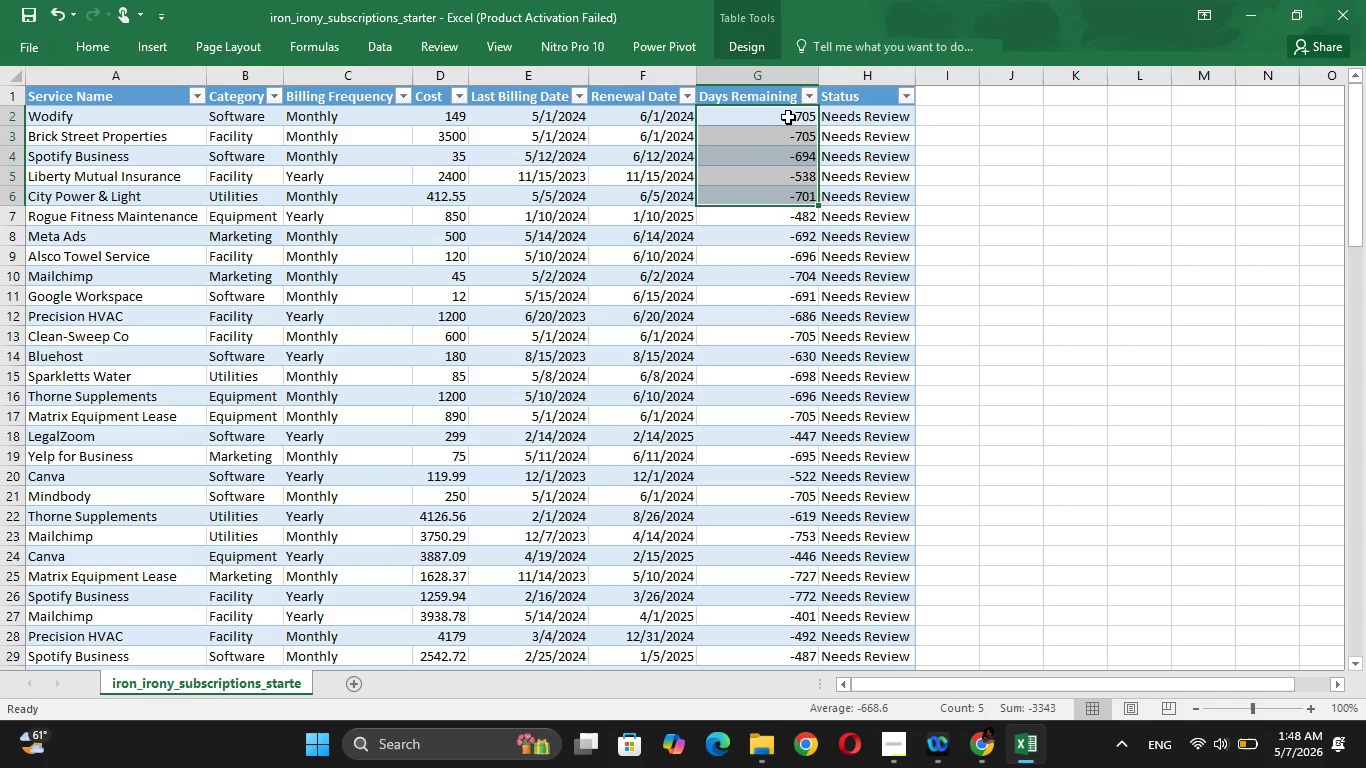 
key(Shift+ArrowDown)
 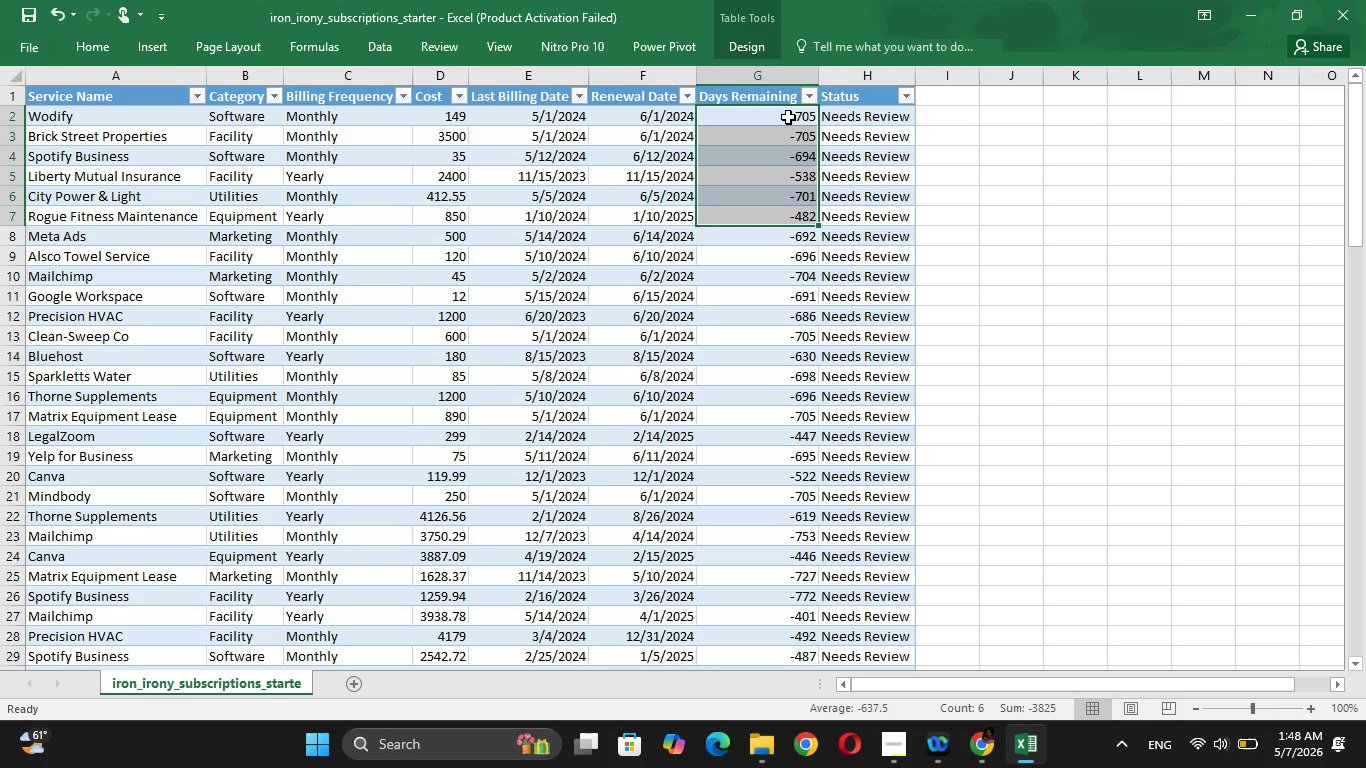 
key(Shift+ArrowDown)
 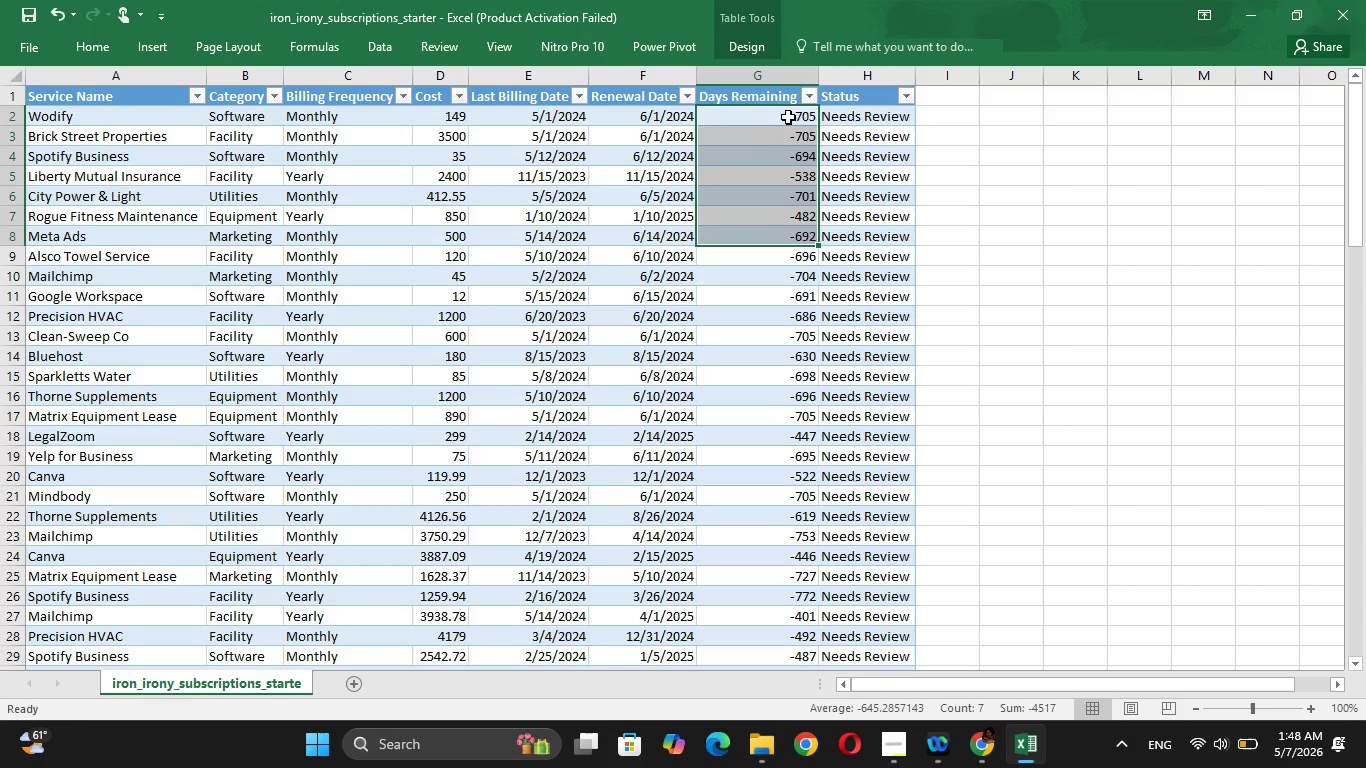 
key(Shift+ArrowDown)
 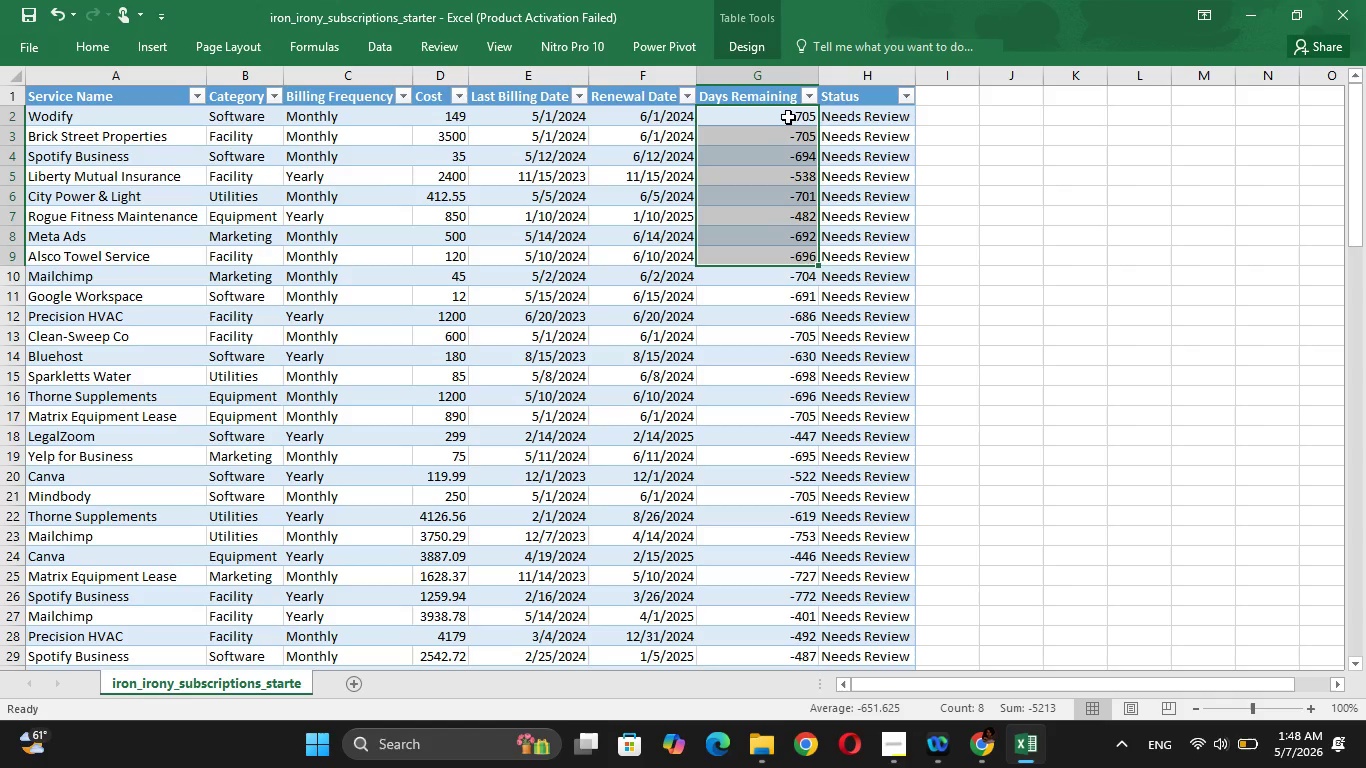 
key(Shift+ArrowDown)
 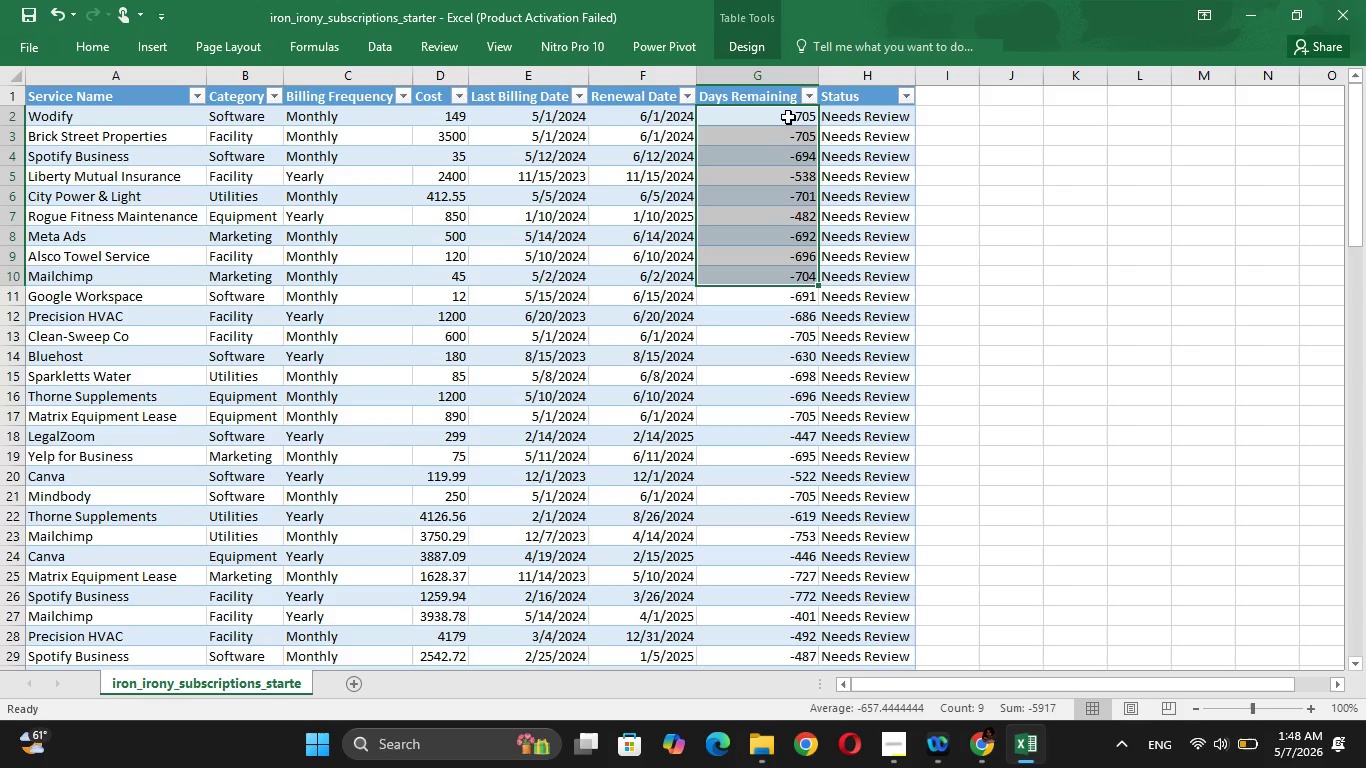 
key(Shift+ArrowDown)
 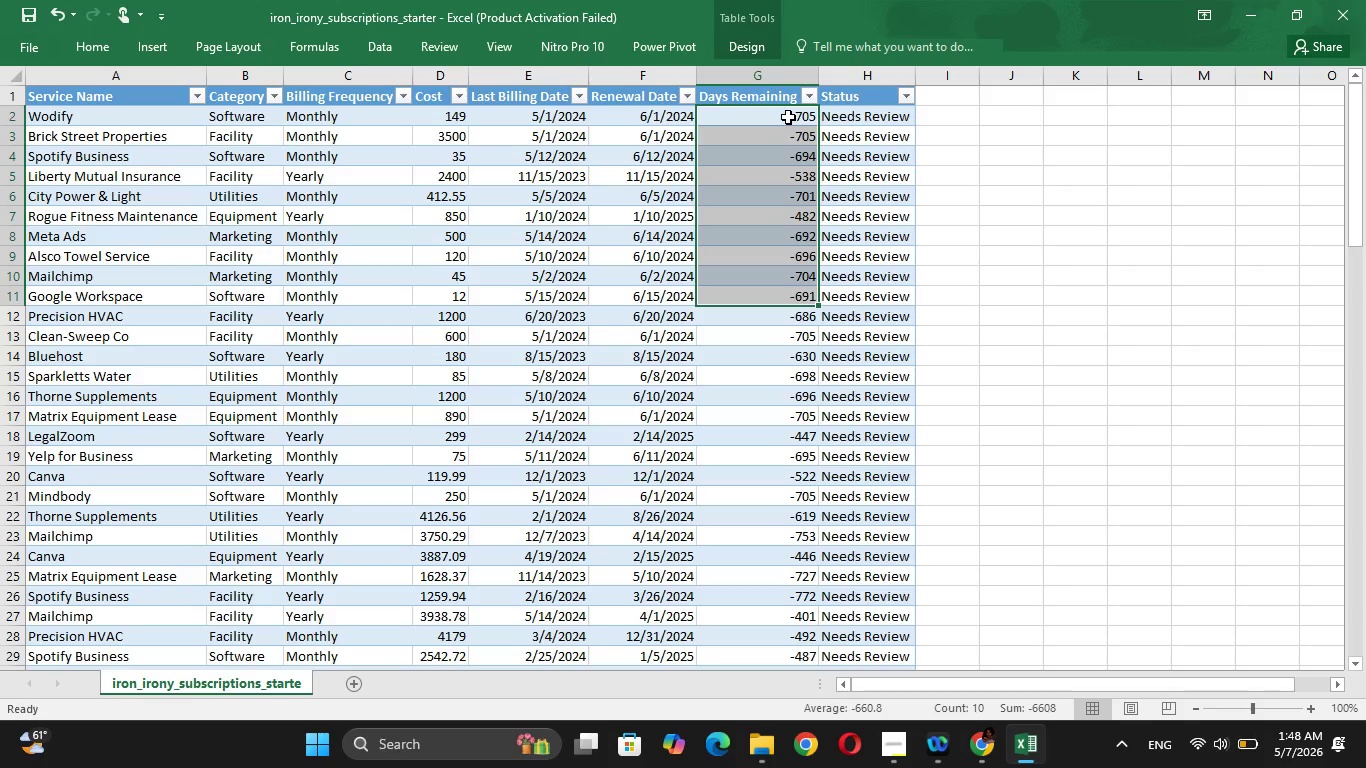 
key(Shift+ArrowDown)
 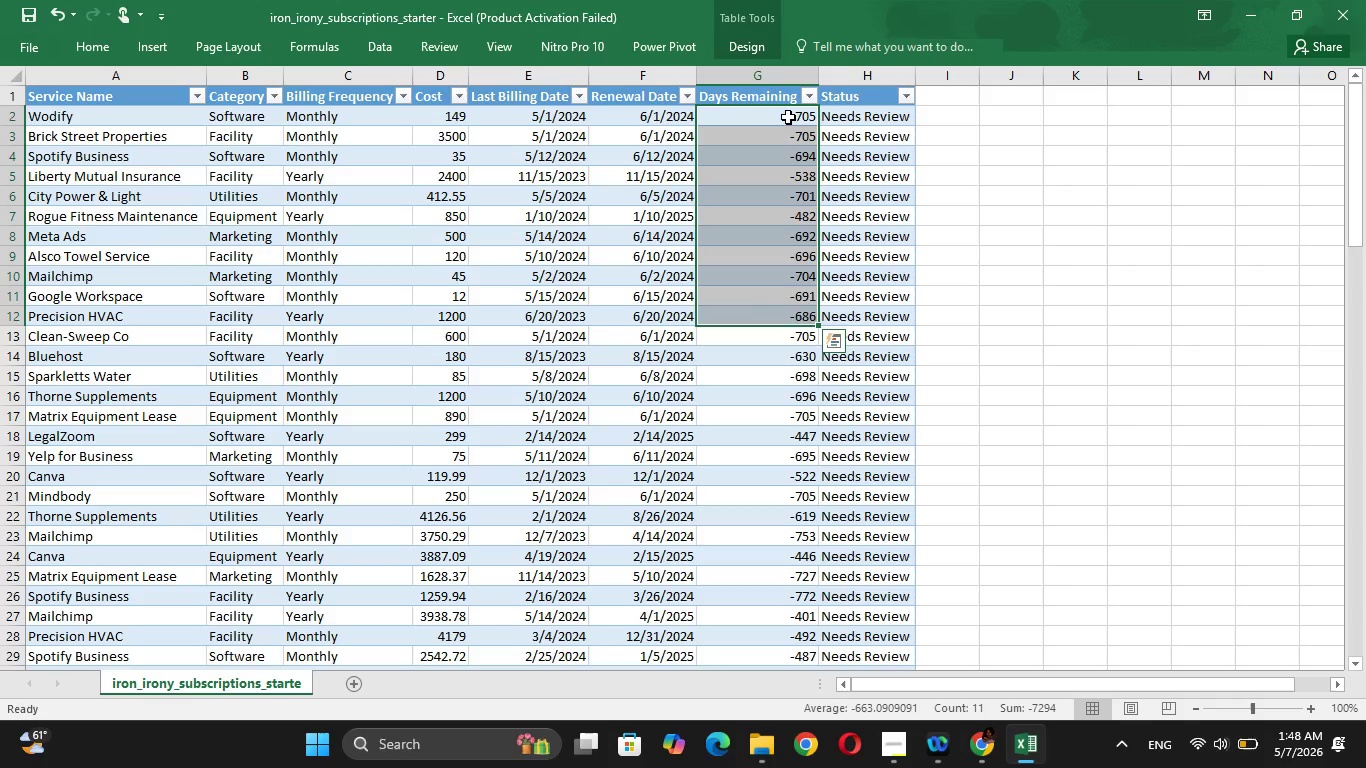 
key(Shift+ArrowDown)
 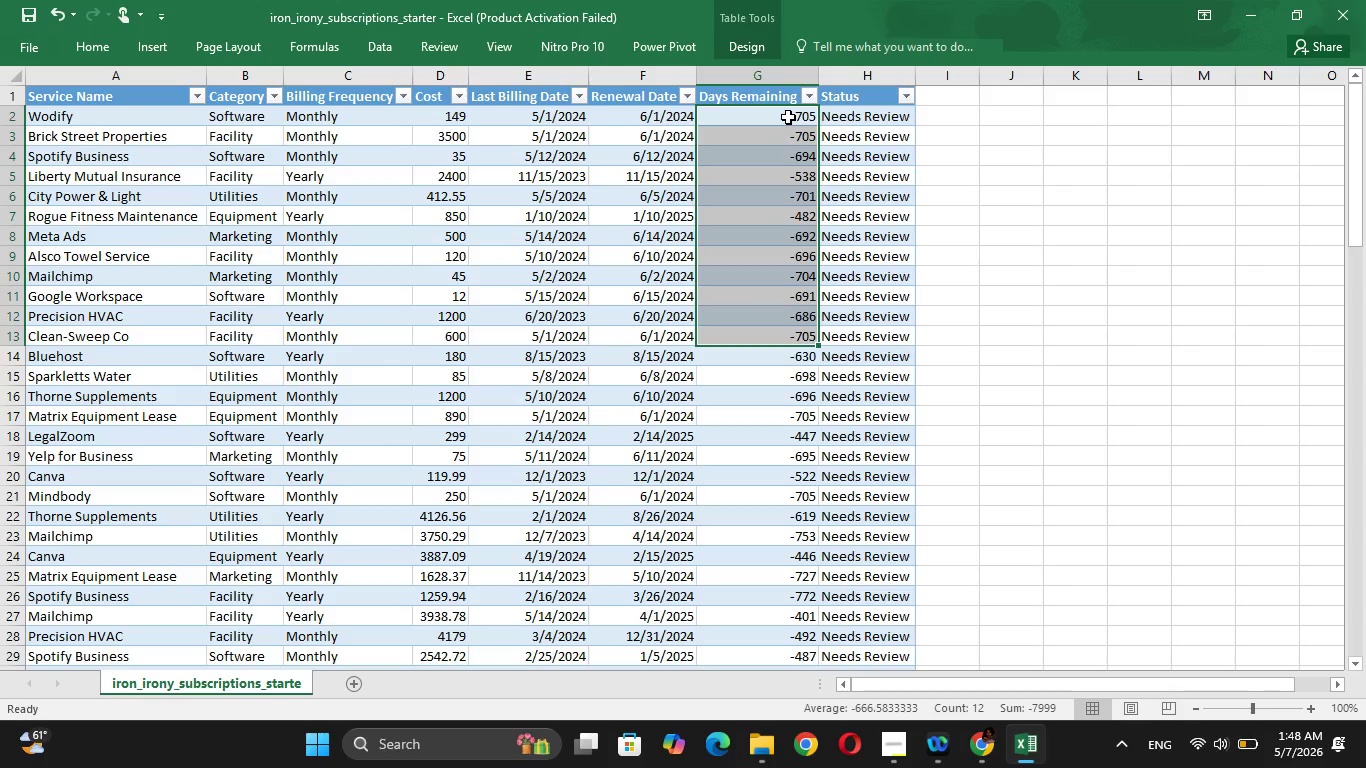 
key(Shift+ArrowDown)
 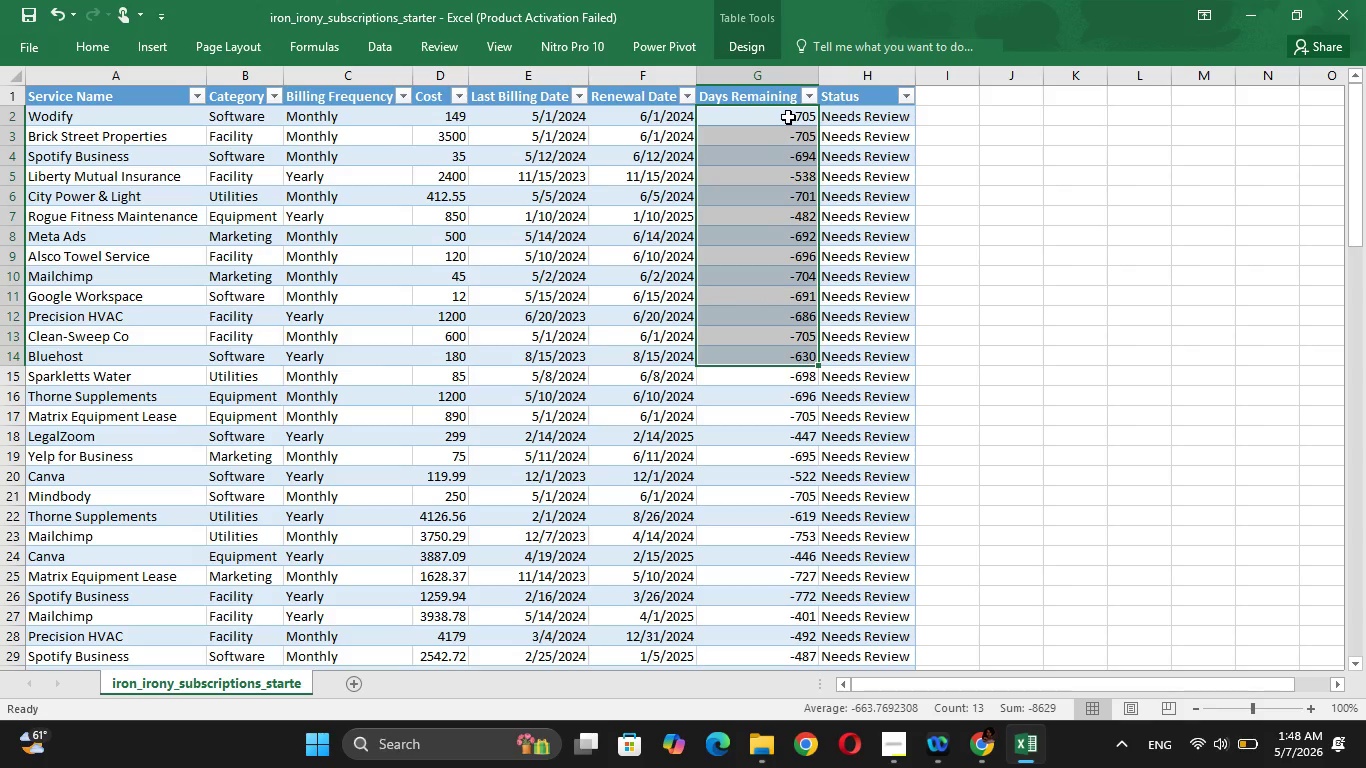 
key(Shift+ArrowDown)
 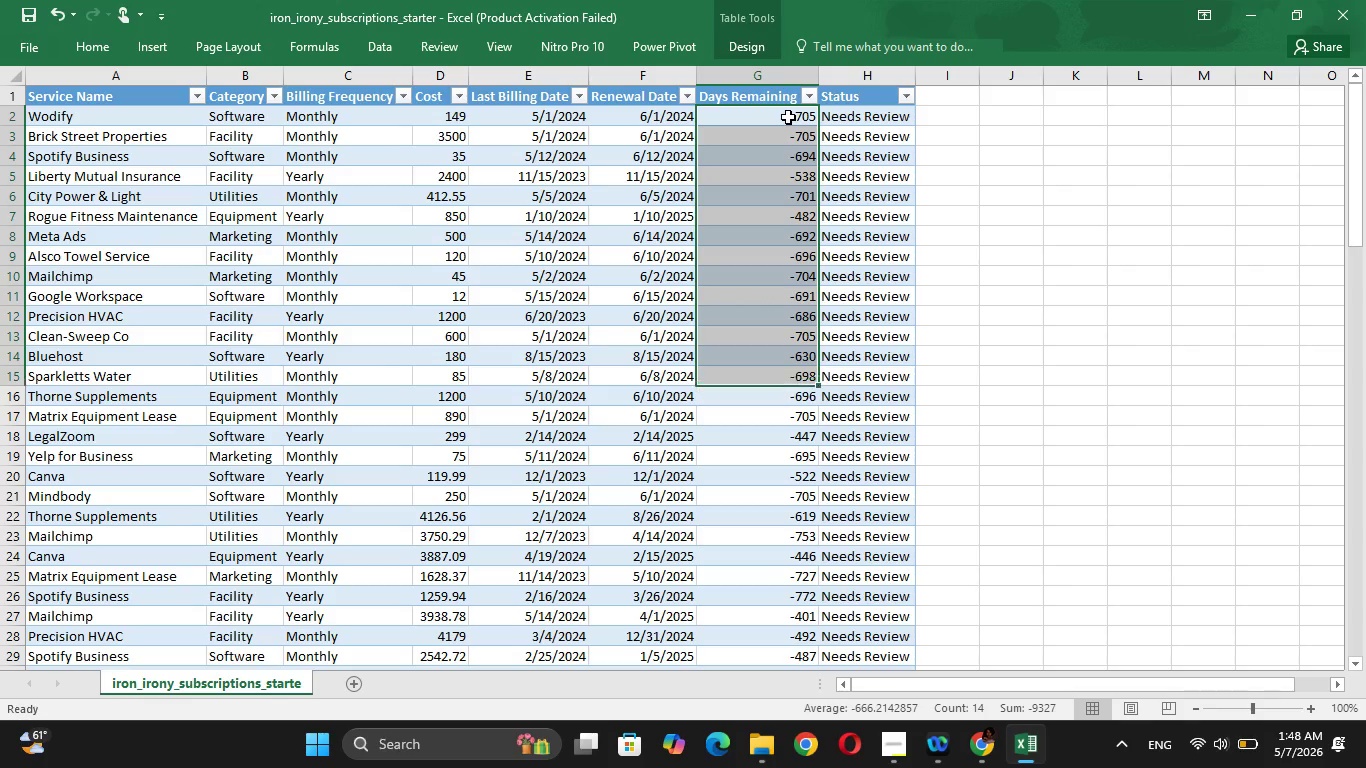 
key(Shift+ArrowDown)
 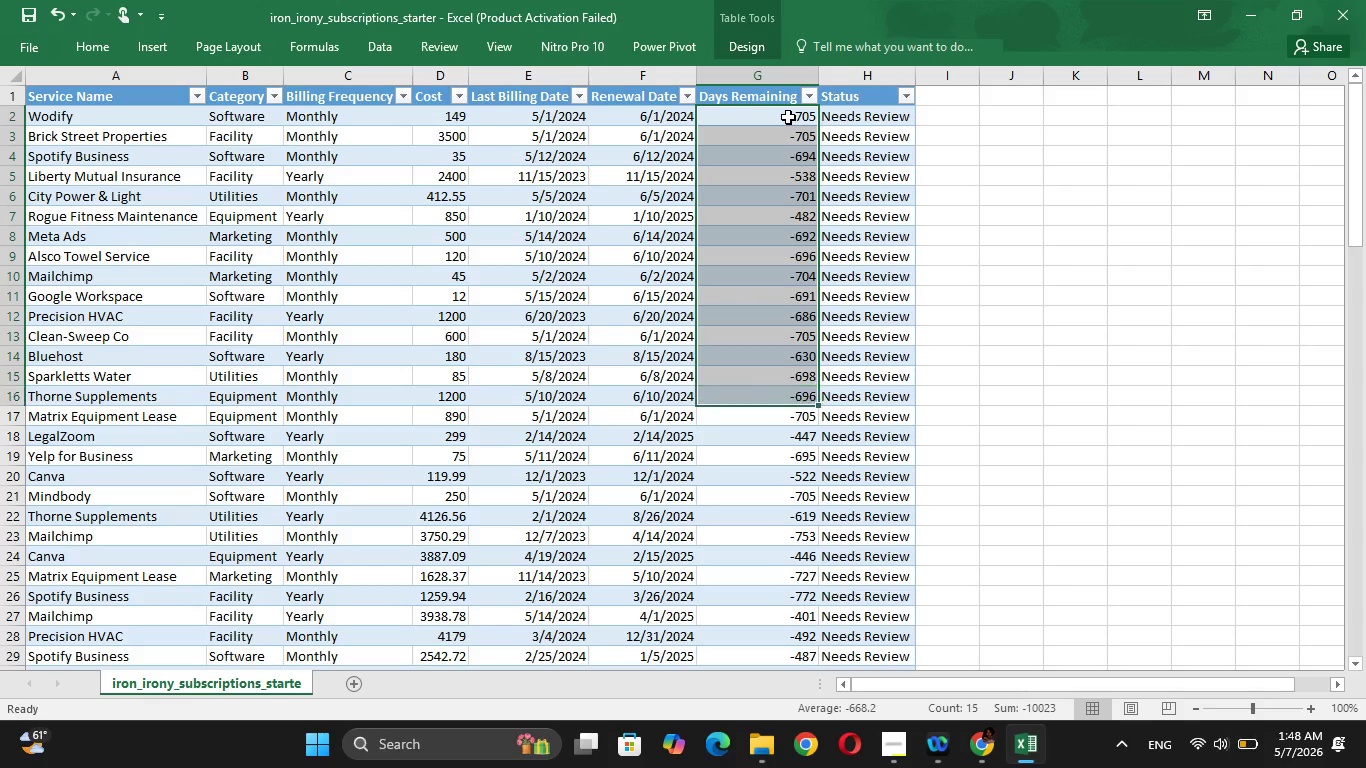 
key(Shift+ArrowDown)
 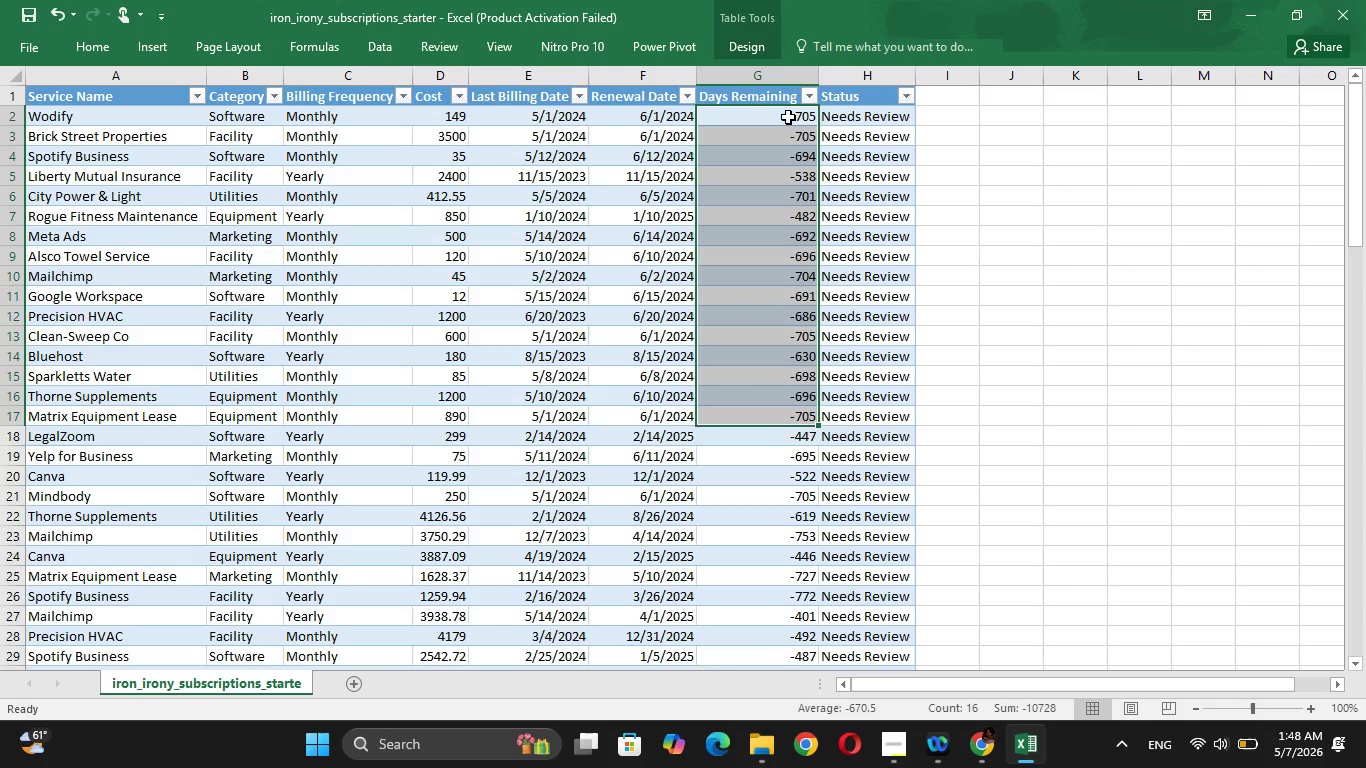 
key(Shift+ArrowDown)
 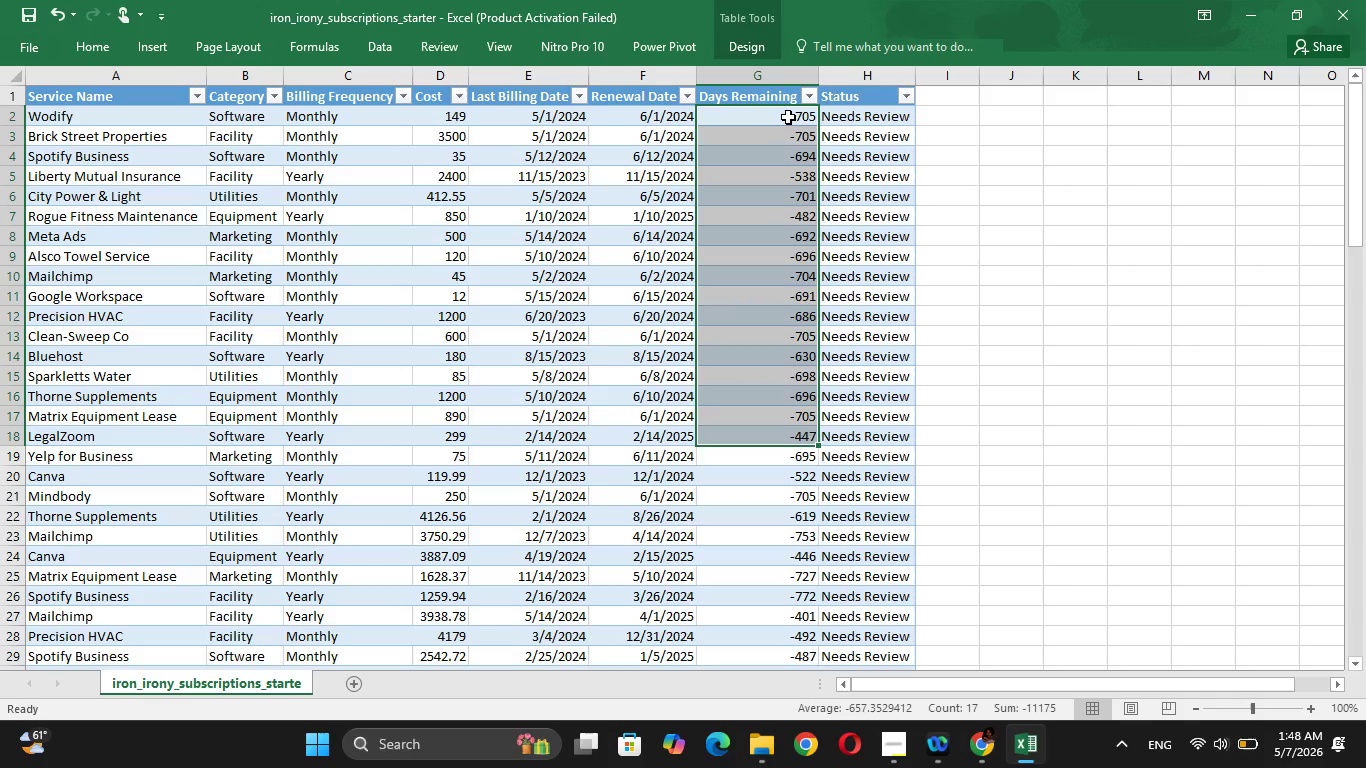 
key(Shift+ArrowDown)
 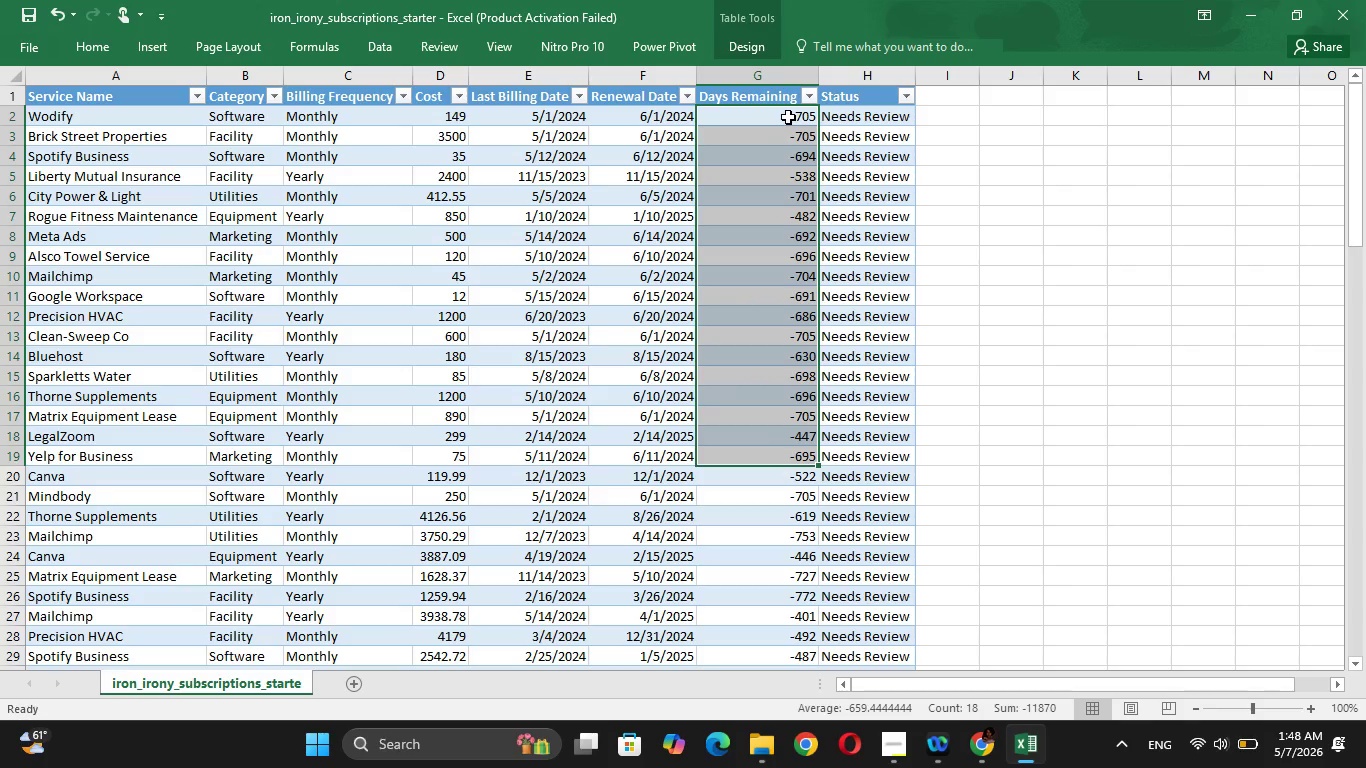 
key(Shift+ArrowDown)
 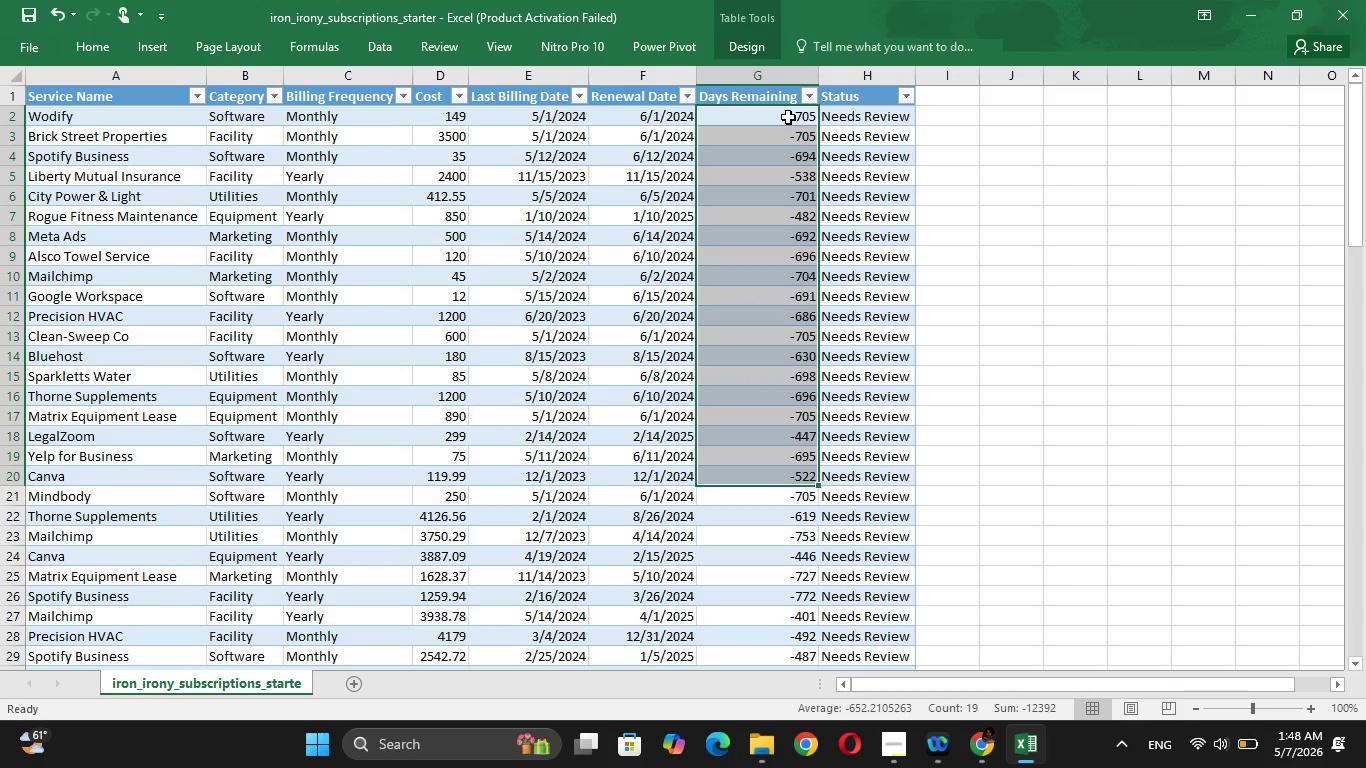 
key(Shift+ArrowDown)
 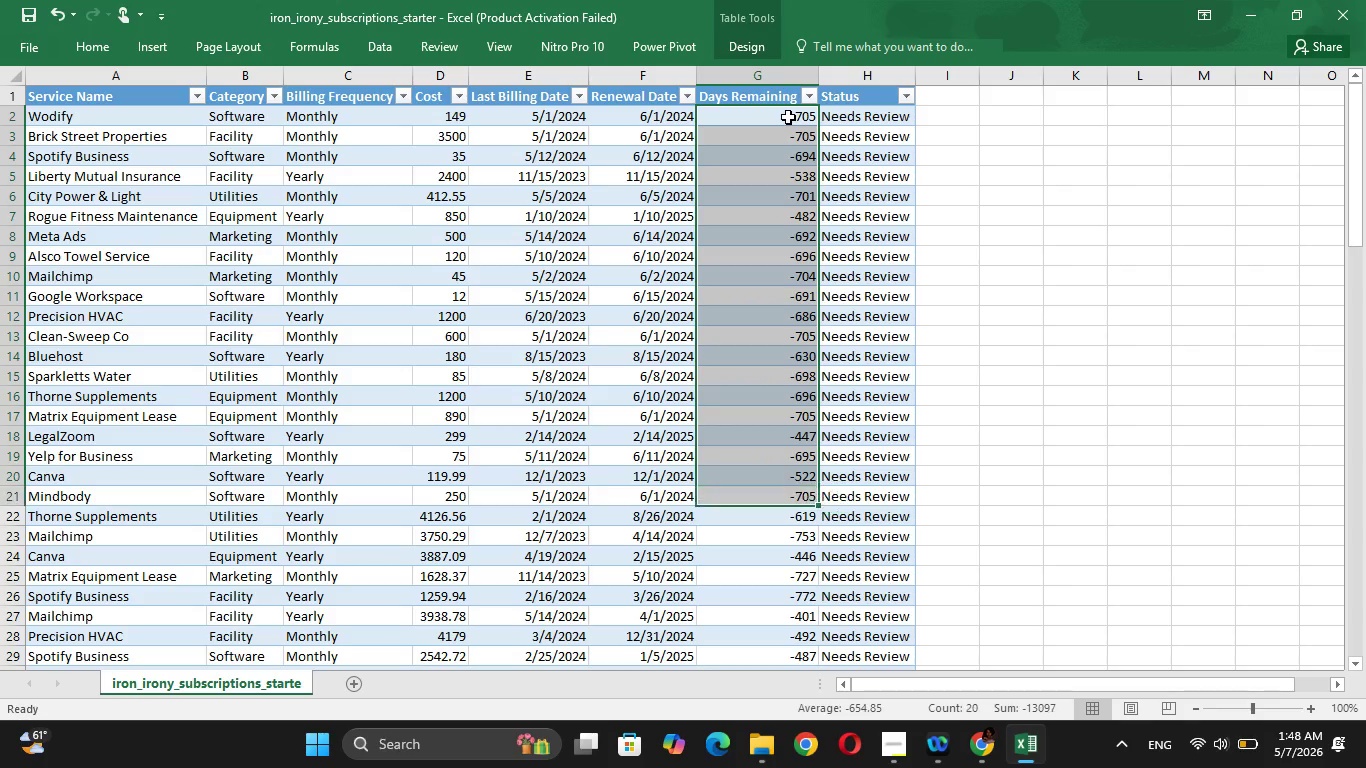 
key(Shift+ArrowDown)
 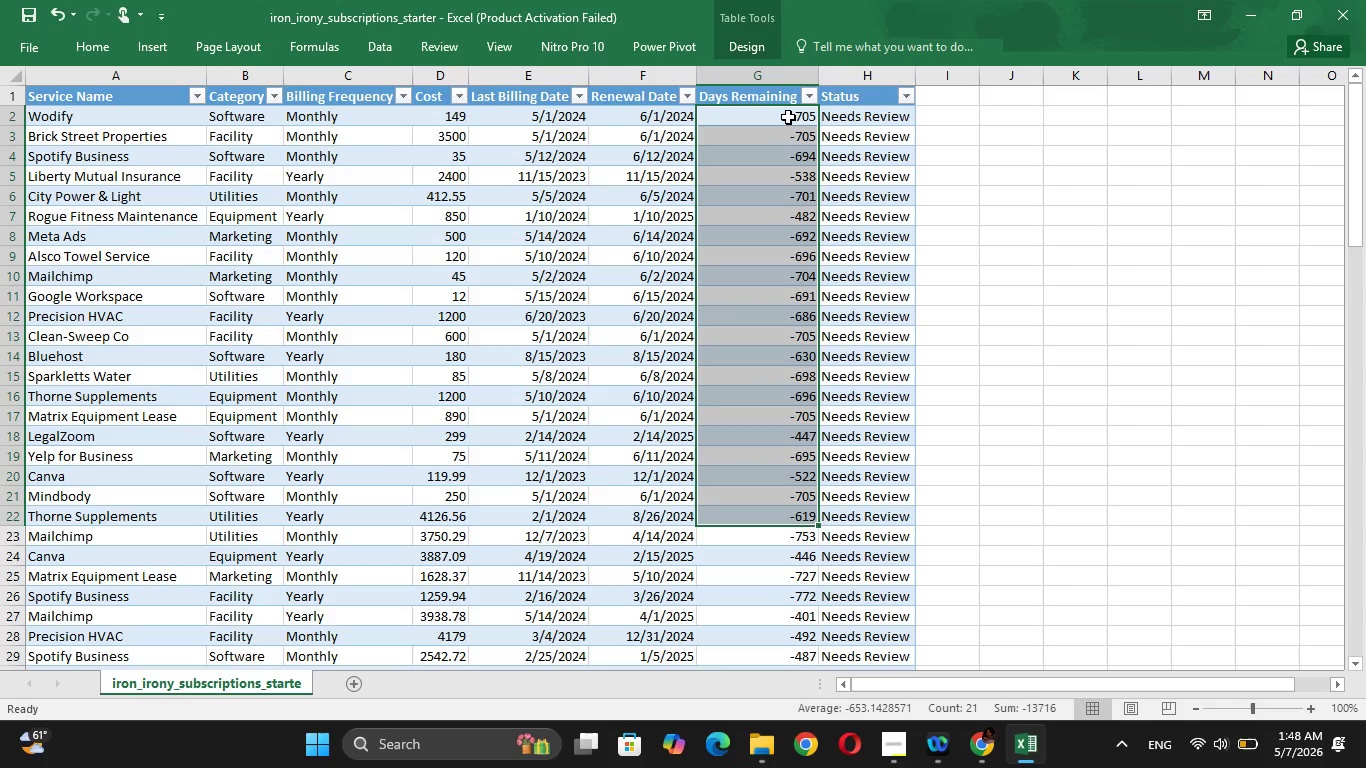 
key(Shift+ArrowDown)
 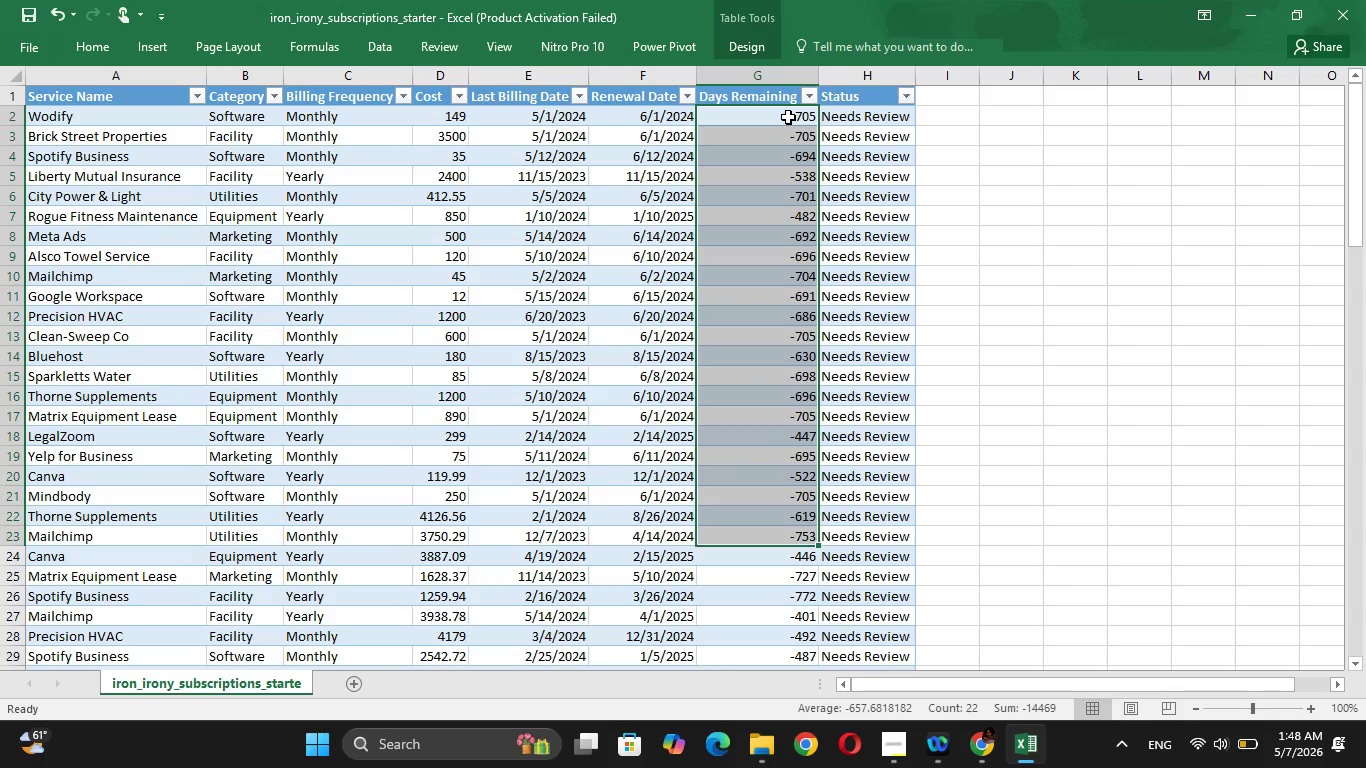 
key(Shift+ArrowDown)
 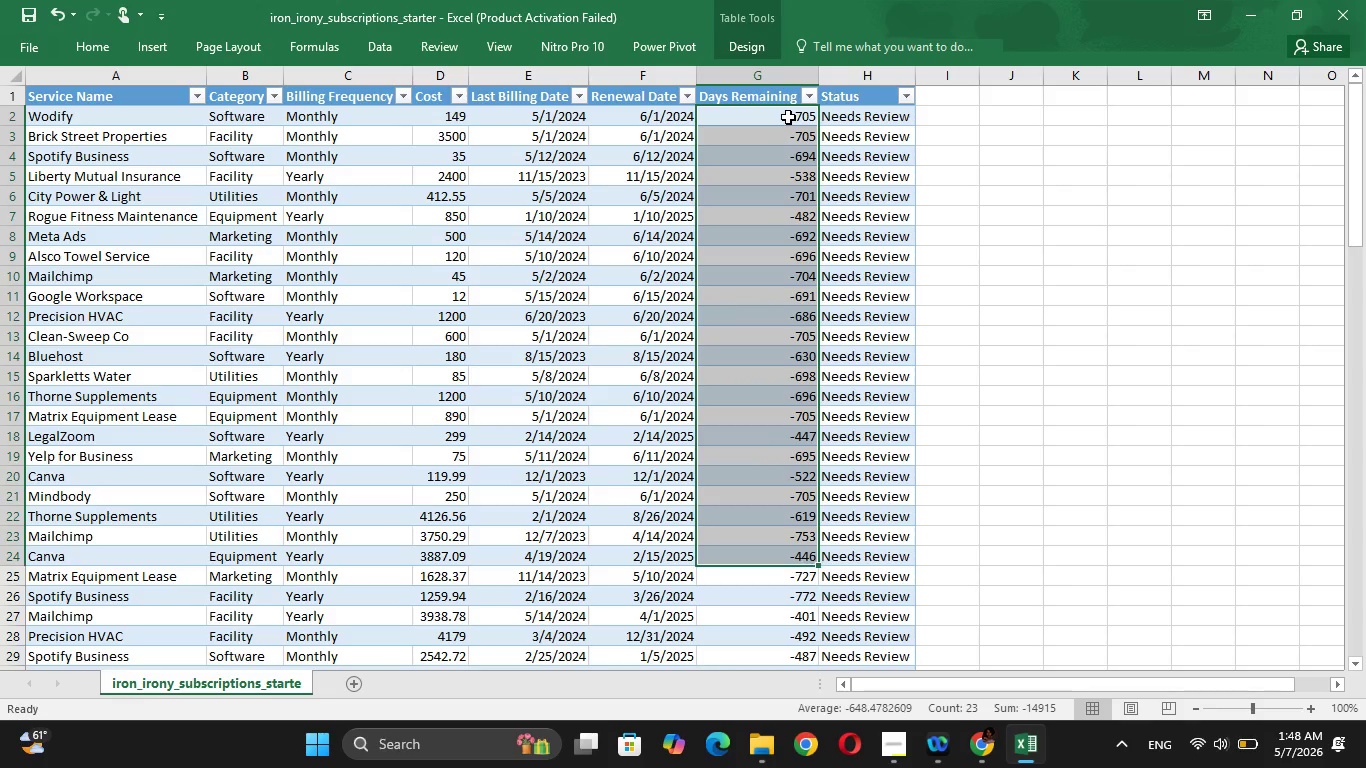 
key(Shift+ArrowDown)
 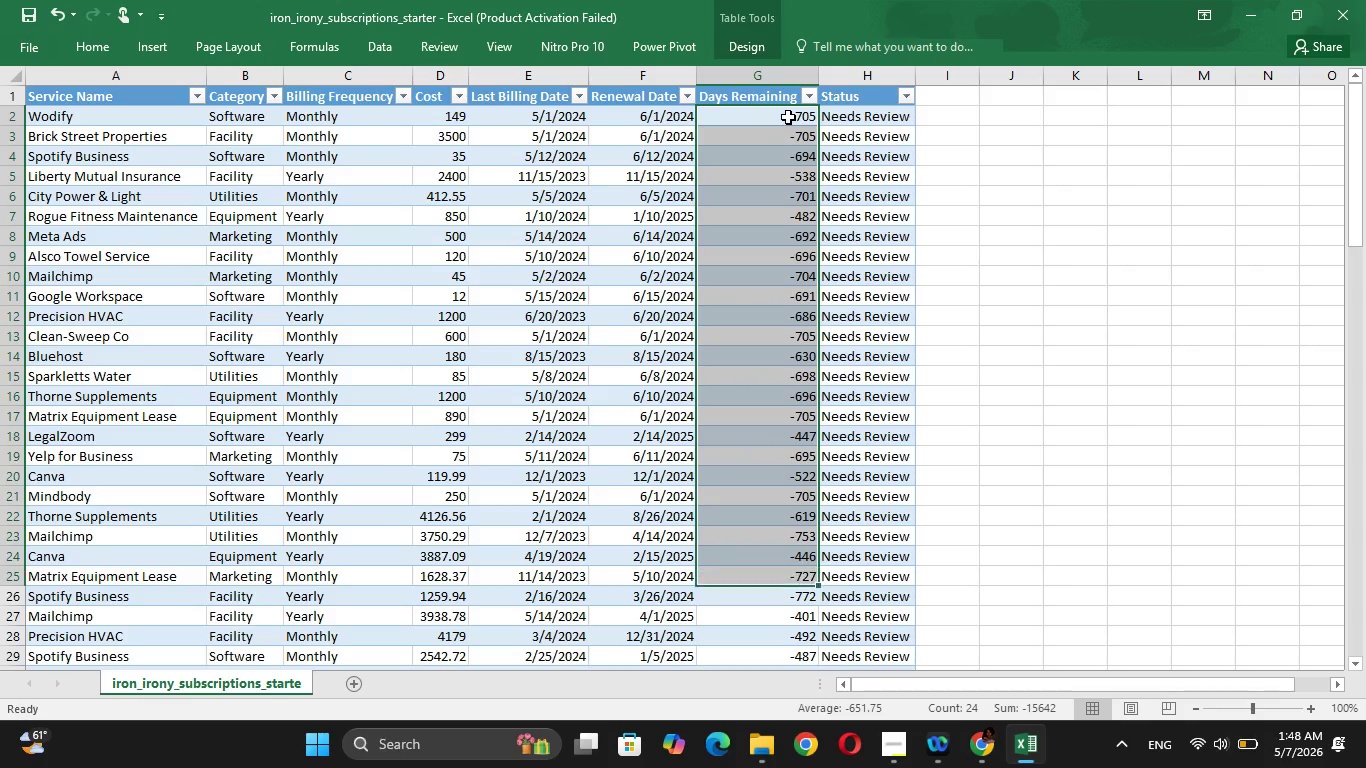 
key(Shift+ArrowDown)
 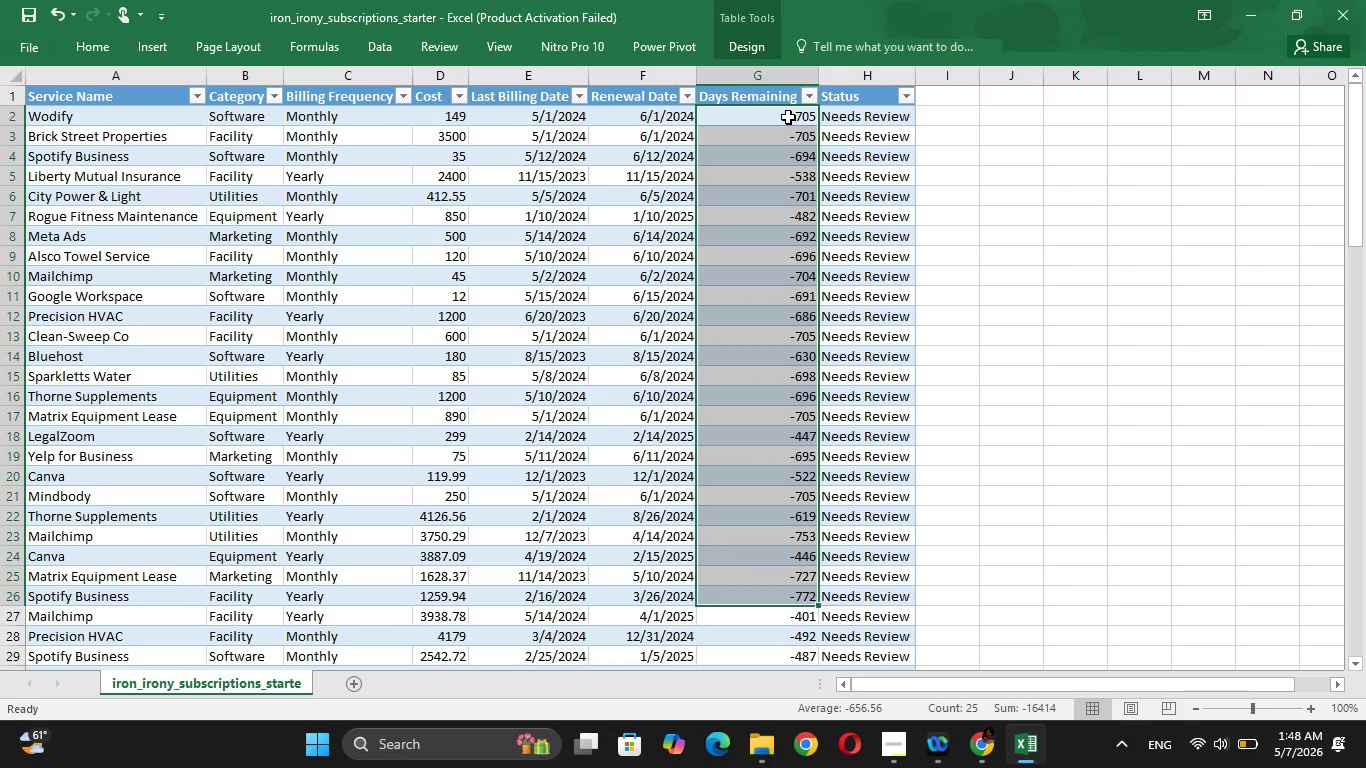 
key(Shift+ArrowDown)
 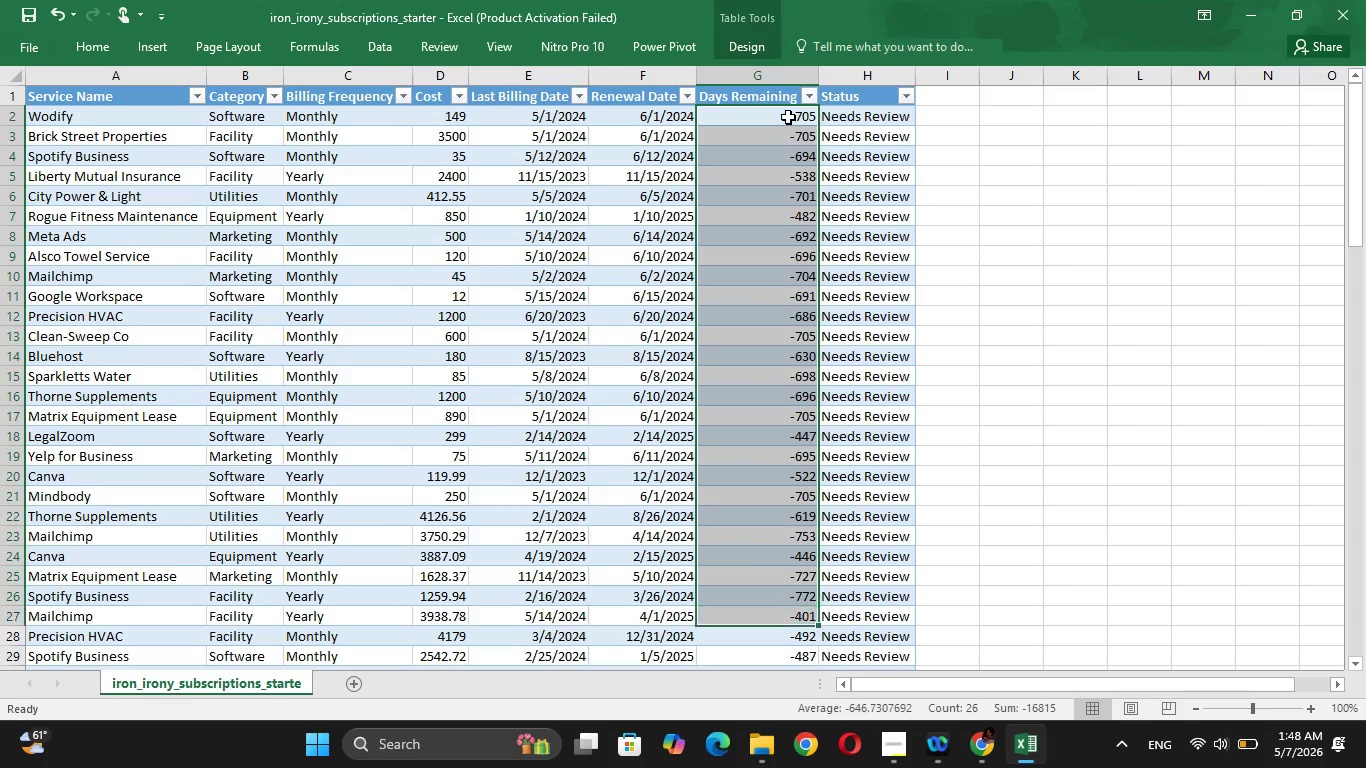 
key(Shift+ArrowDown)
 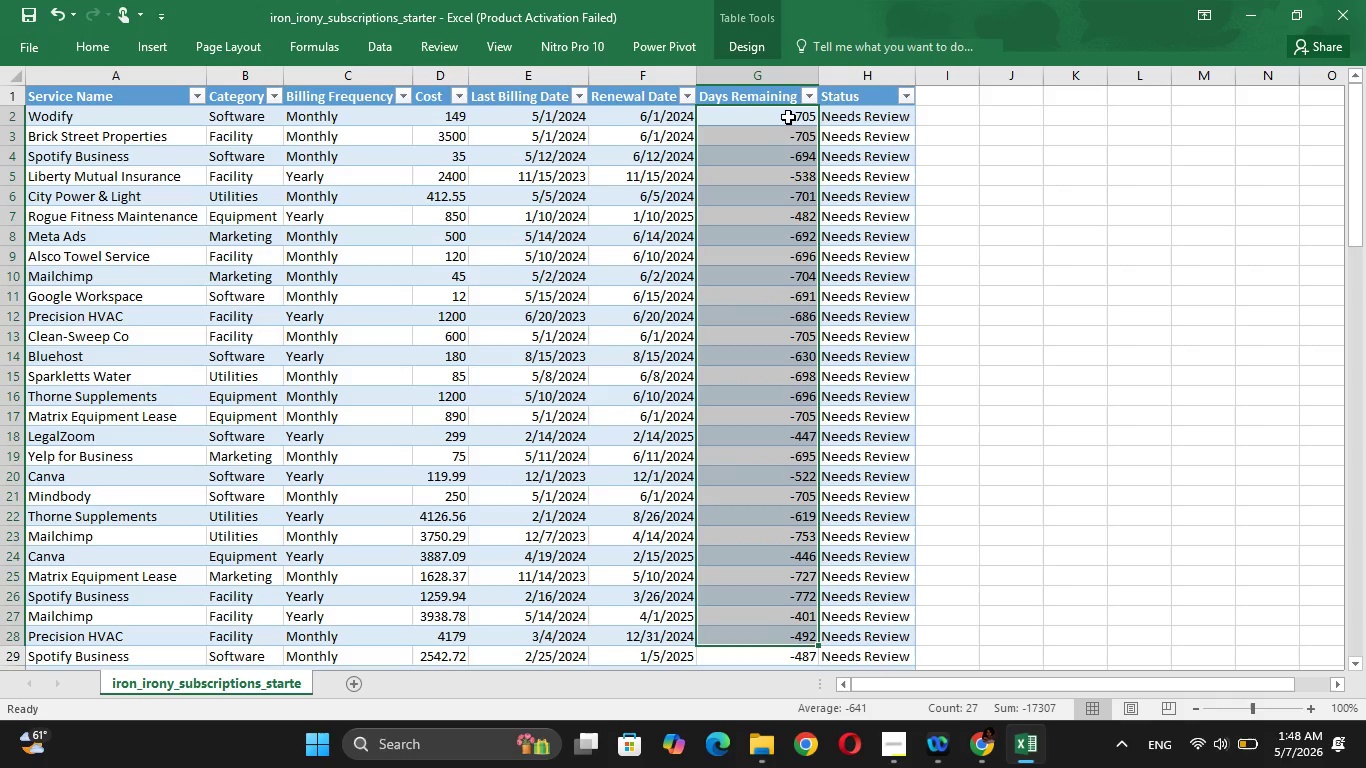 
key(Shift+ArrowDown)
 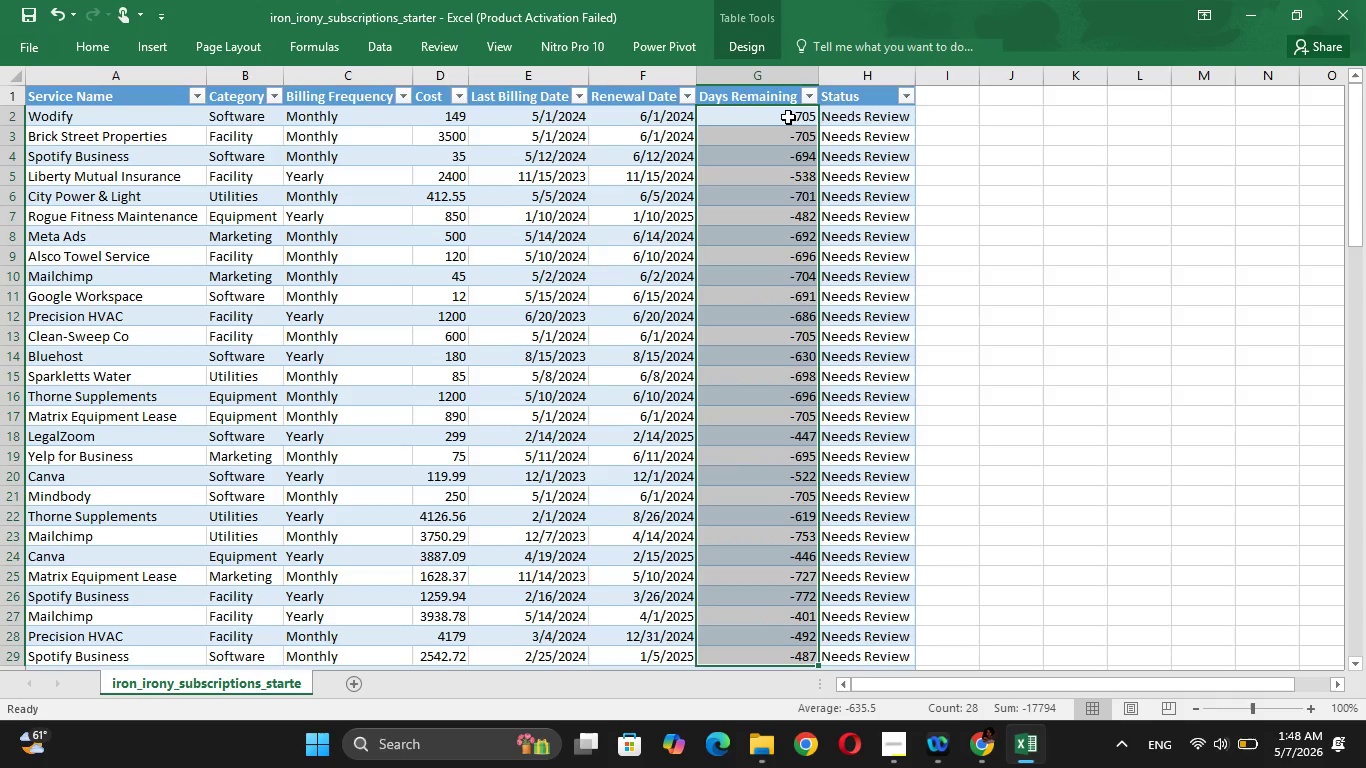 
key(Shift+ArrowDown)
 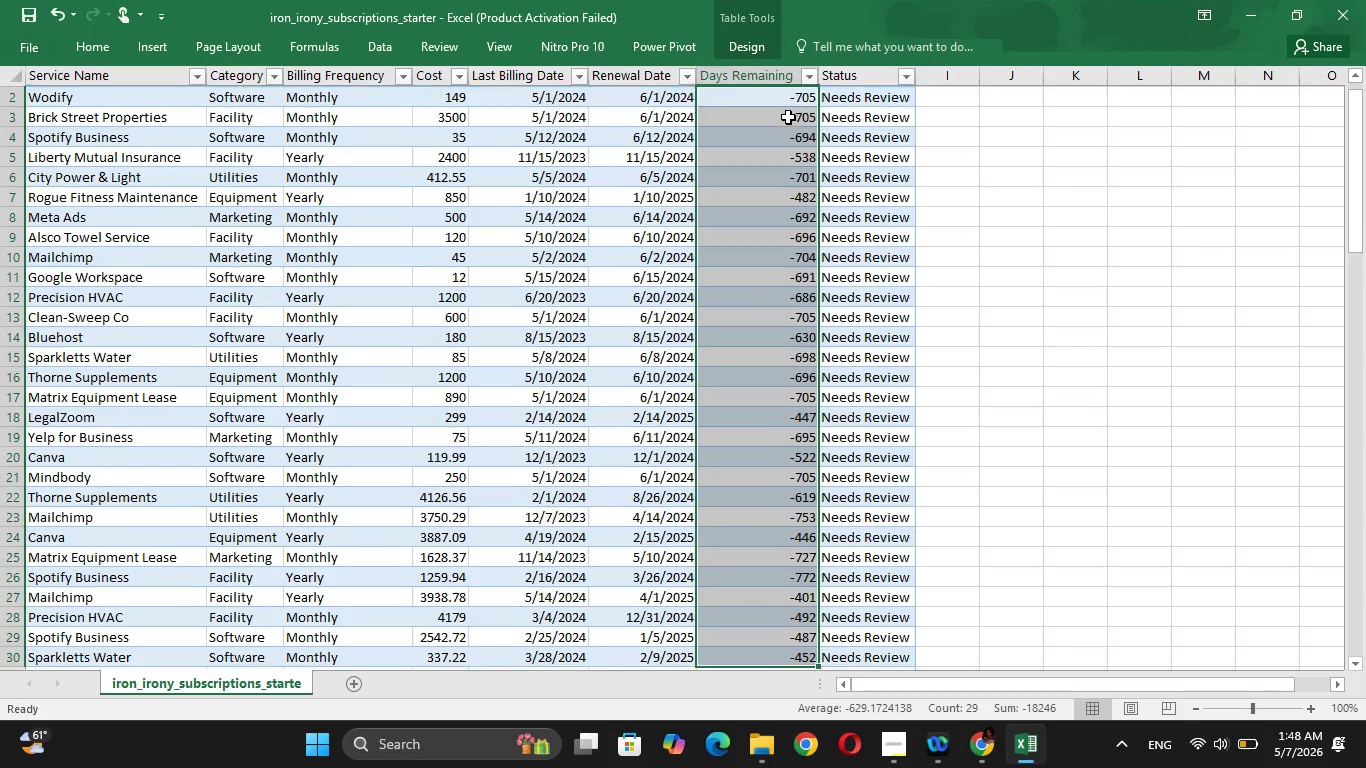 
key(Shift+ArrowDown)
 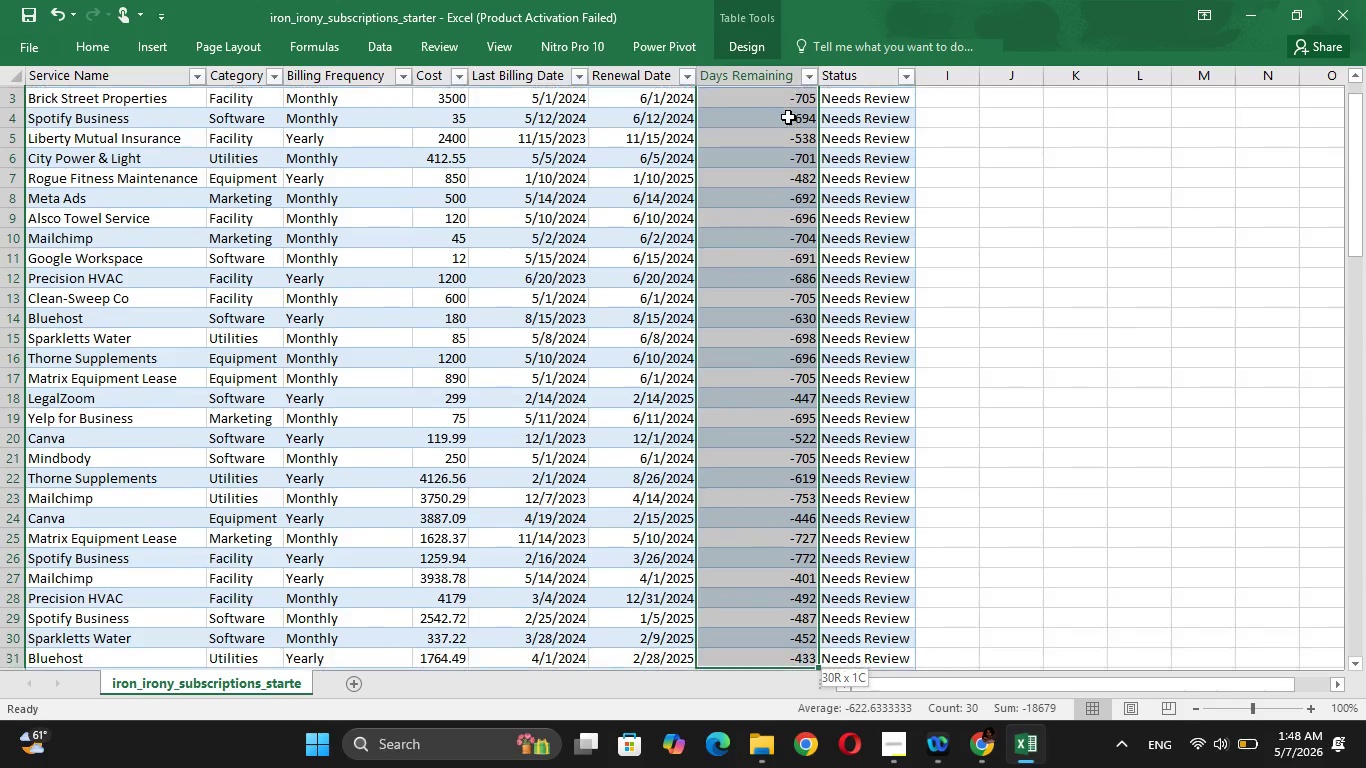 
key(Shift+ArrowDown)
 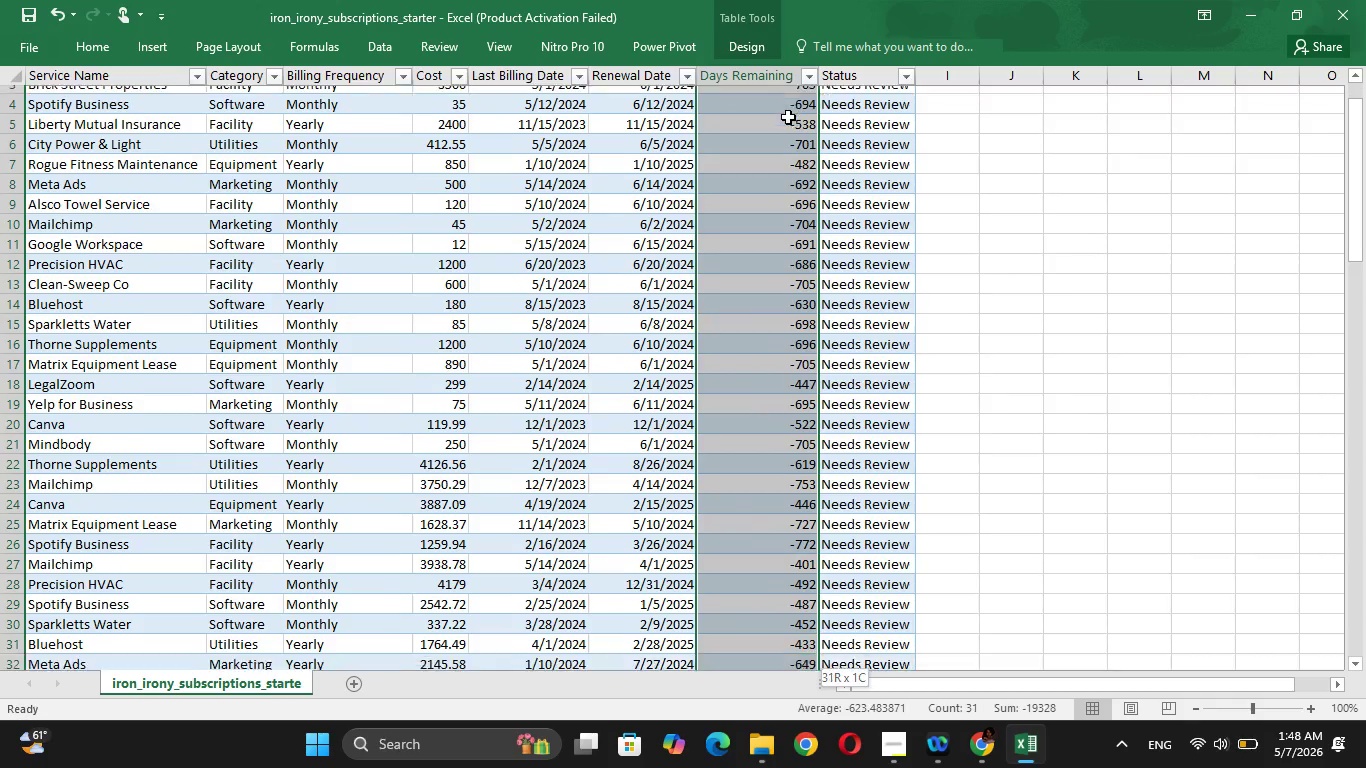 
key(Shift+ArrowDown)
 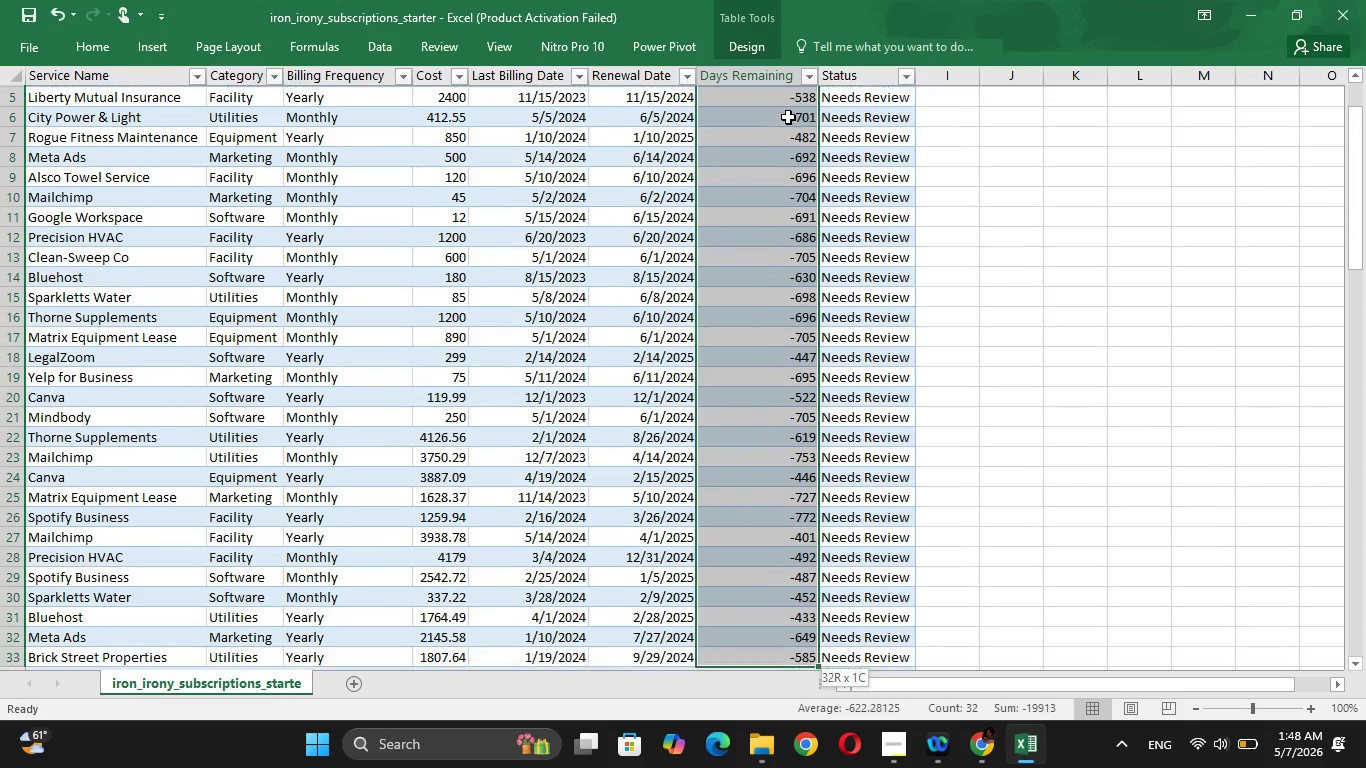 
key(Shift+ArrowDown)
 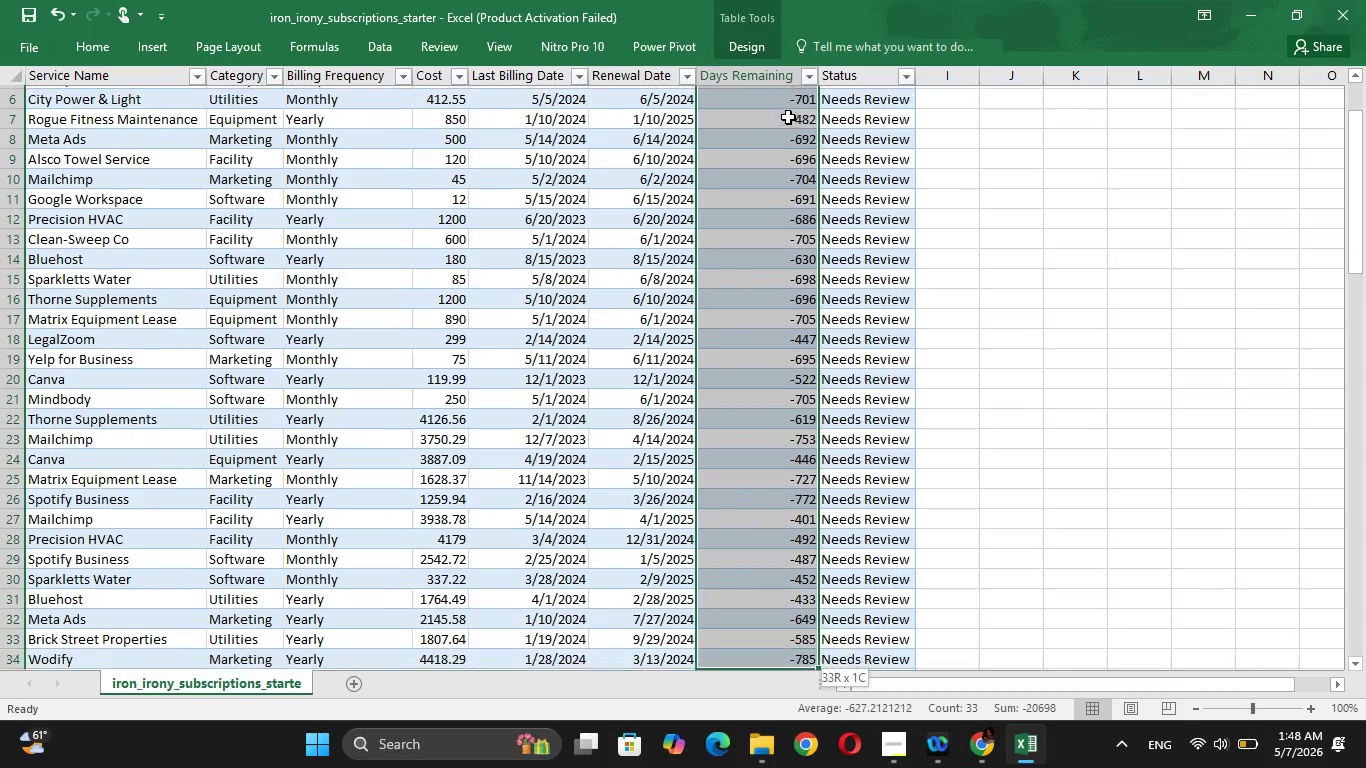 
key(Shift+ArrowDown)
 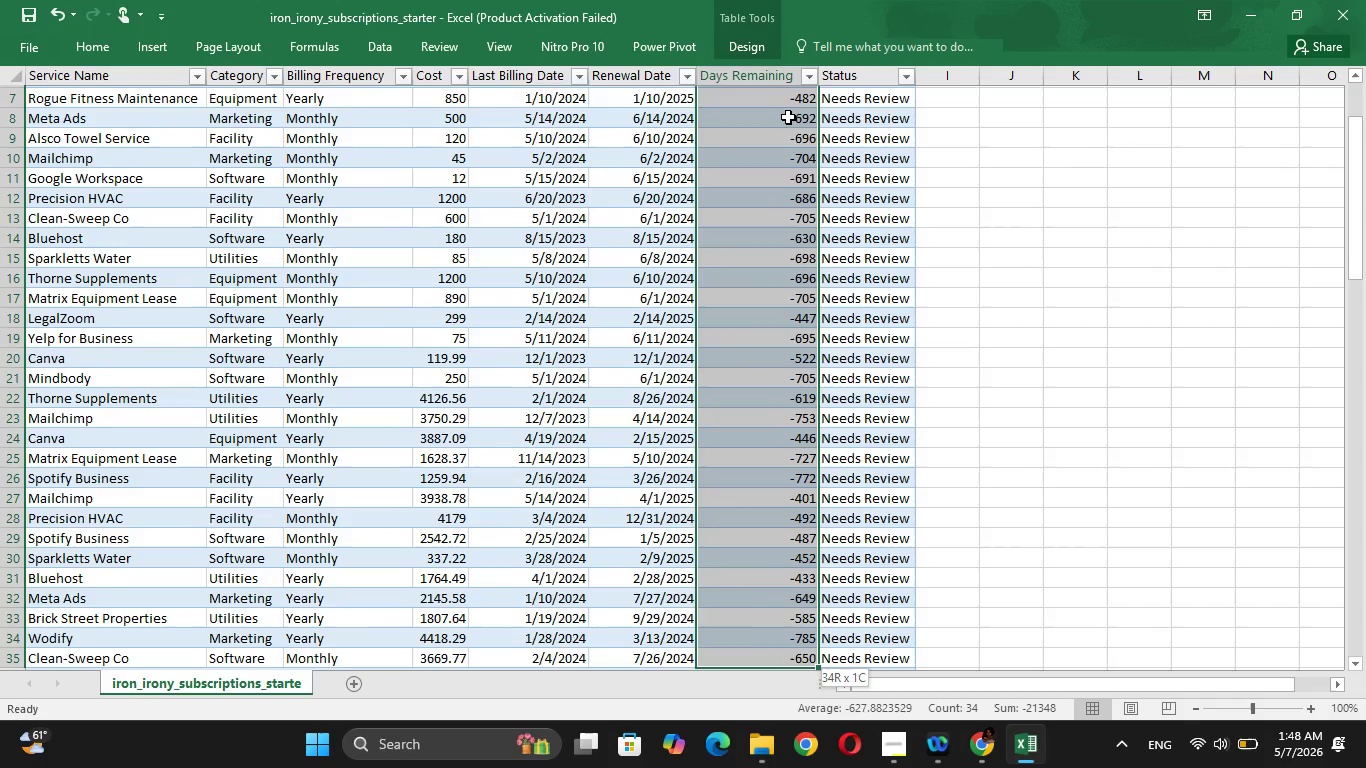 
key(Shift+ArrowDown)
 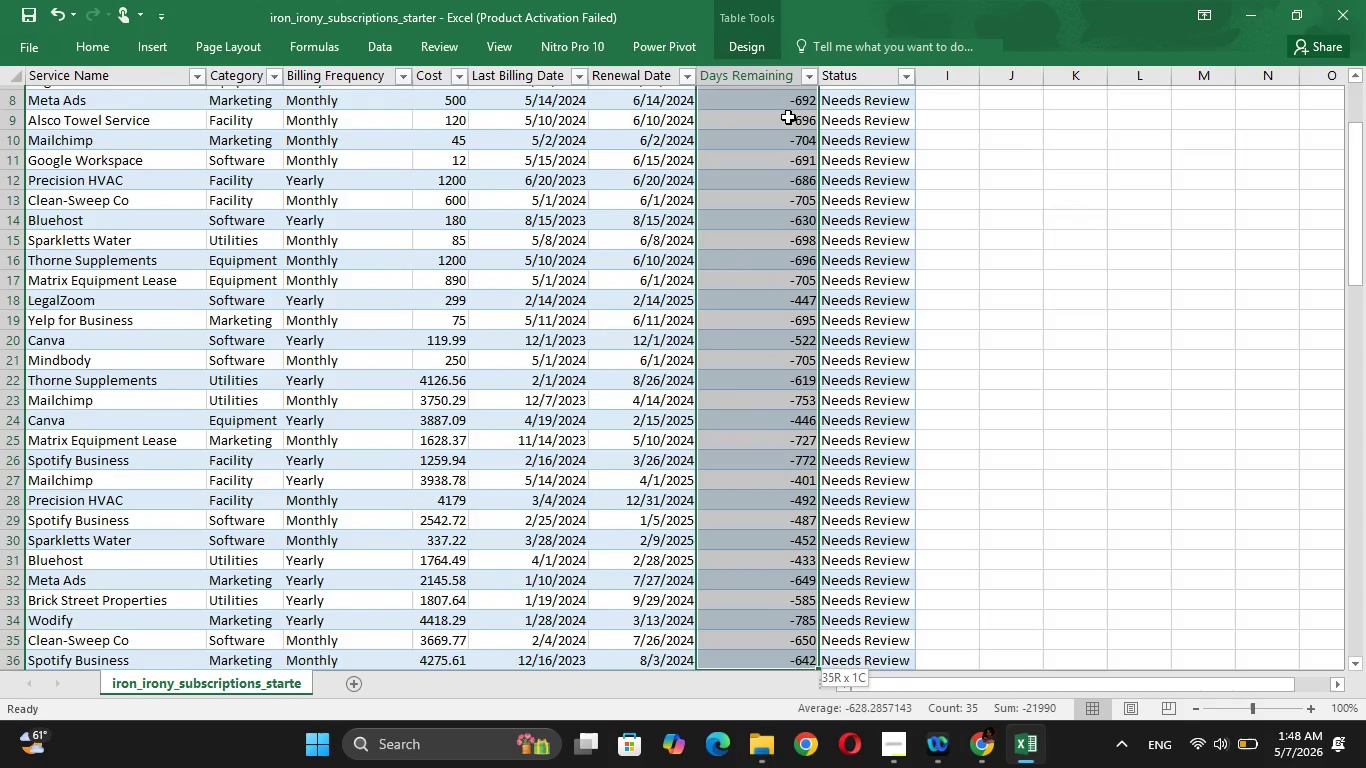 
key(Shift+ArrowDown)
 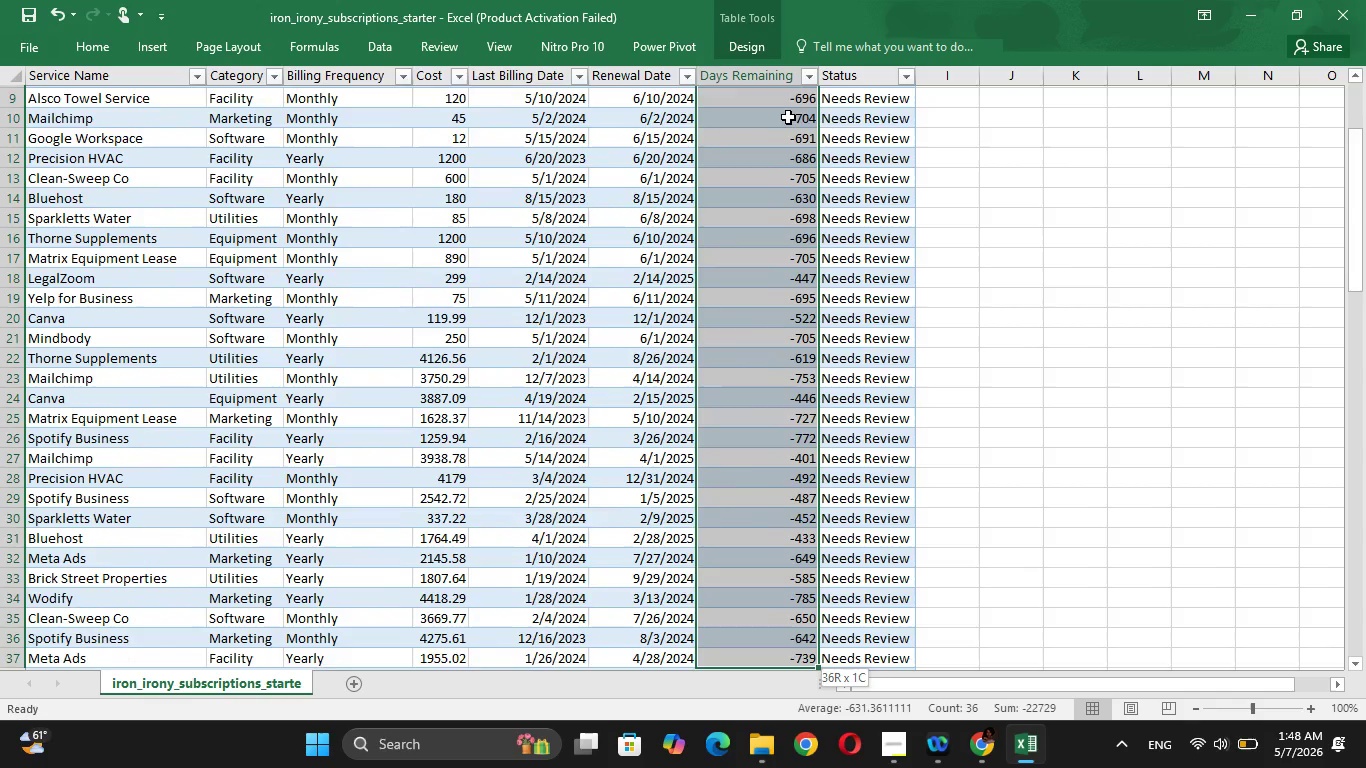 
key(Shift+ArrowDown)
 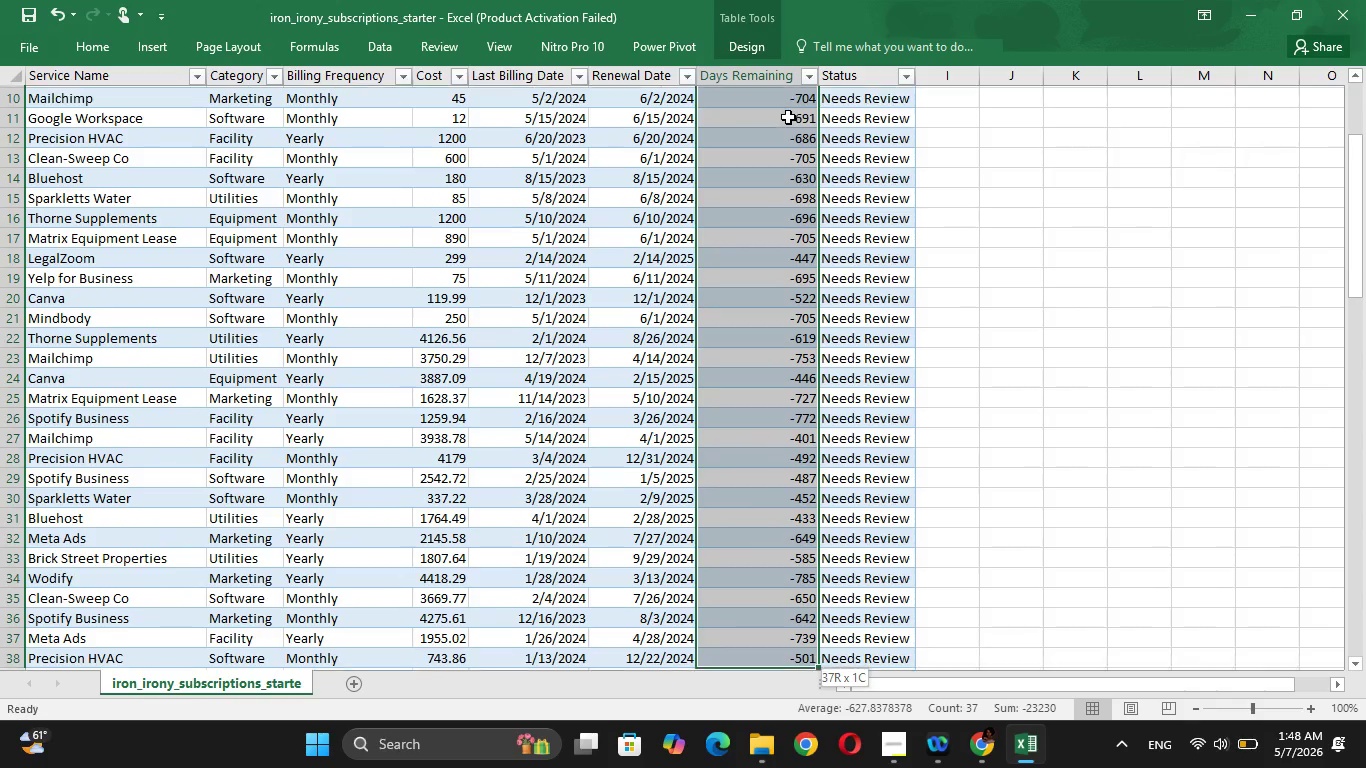 
key(Shift+ArrowDown)
 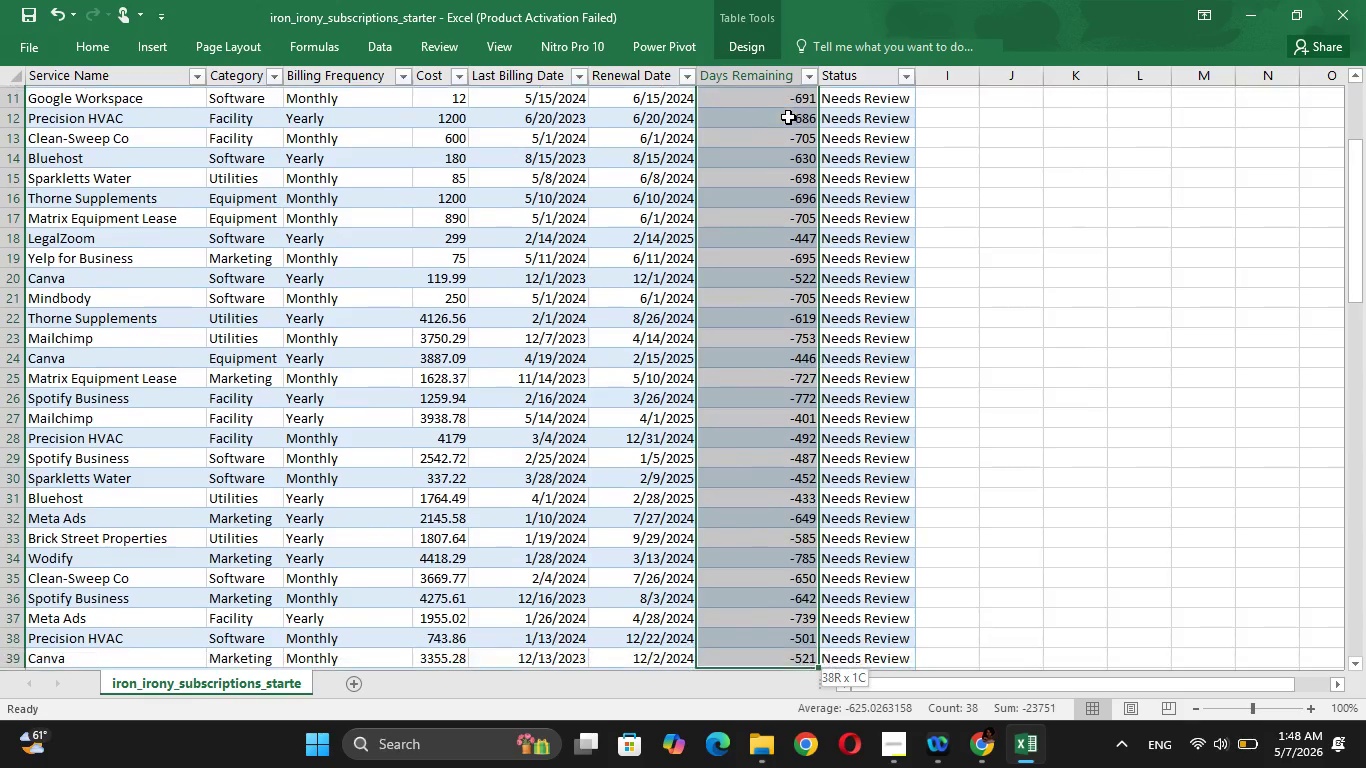 
key(Shift+ArrowDown)
 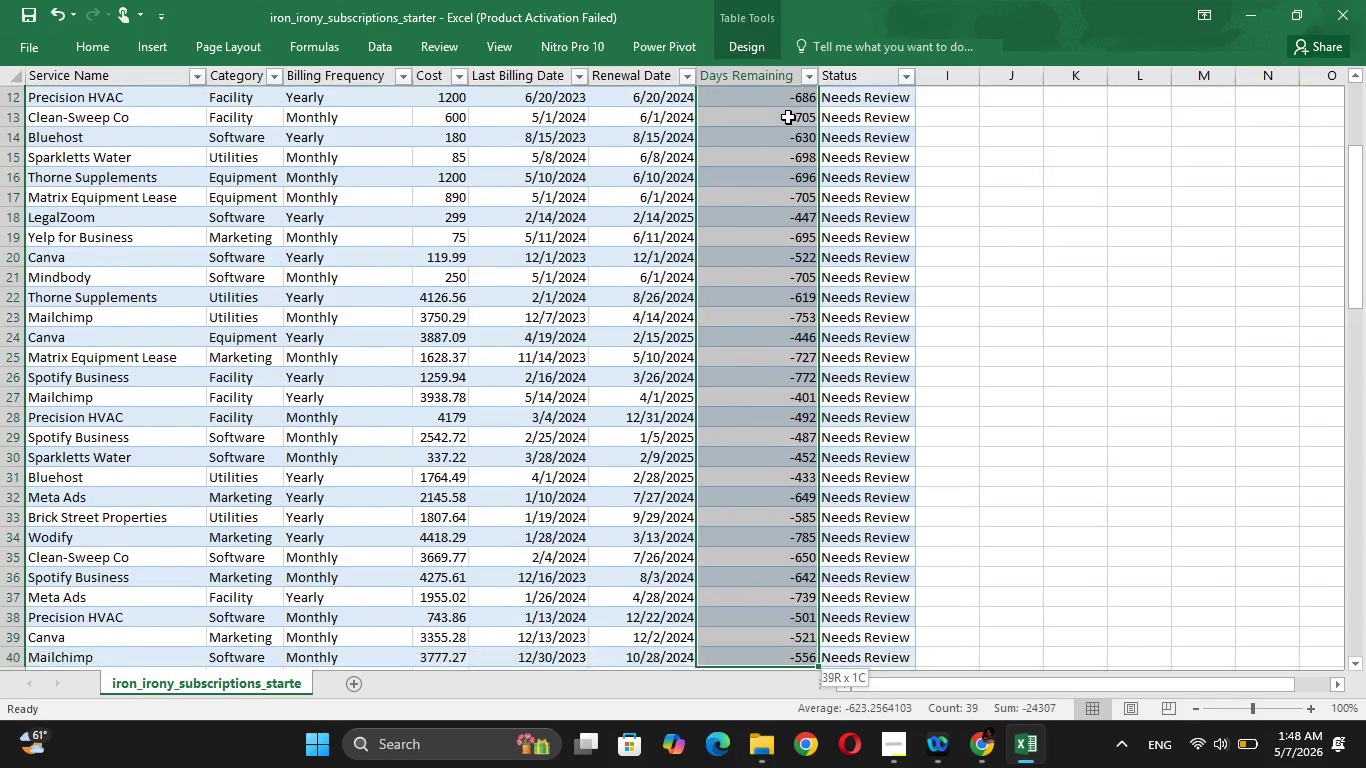 
key(Shift+ArrowDown)
 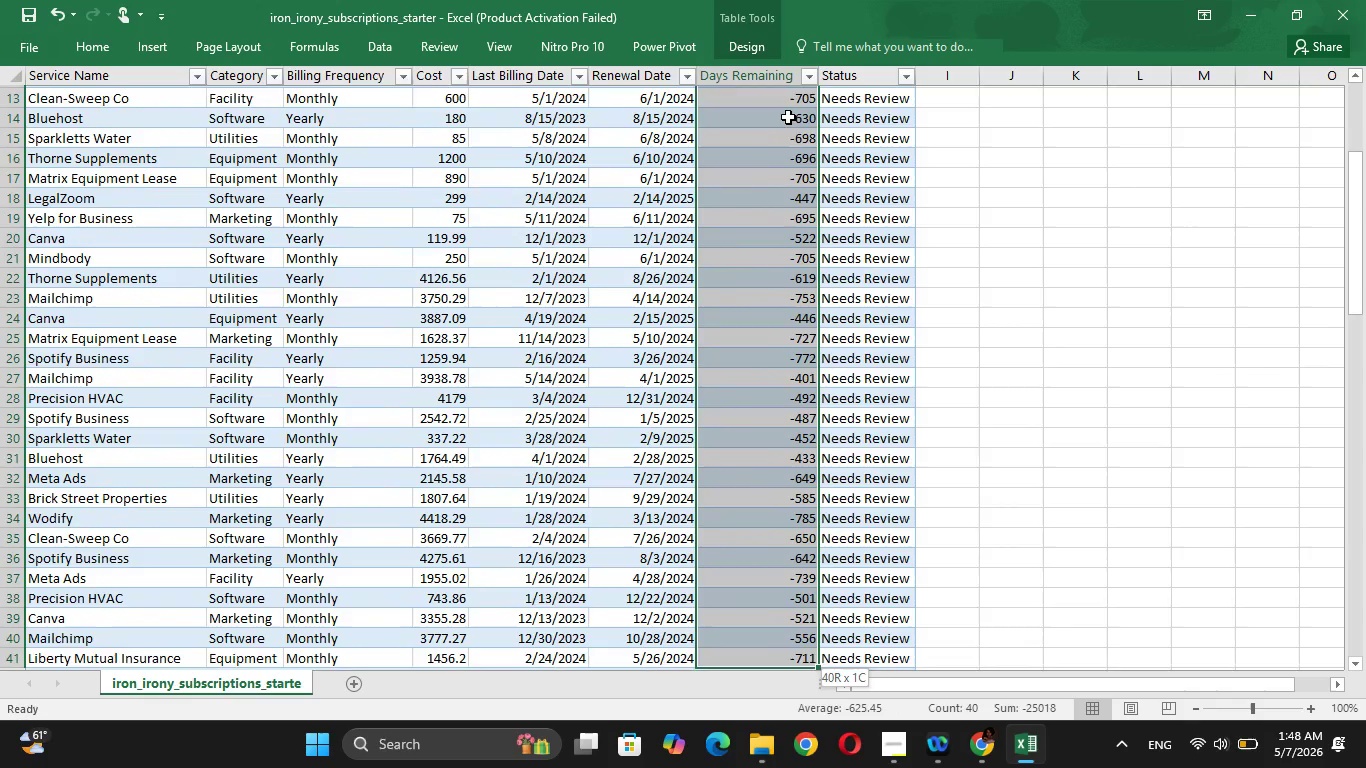 
key(Shift+ArrowDown)
 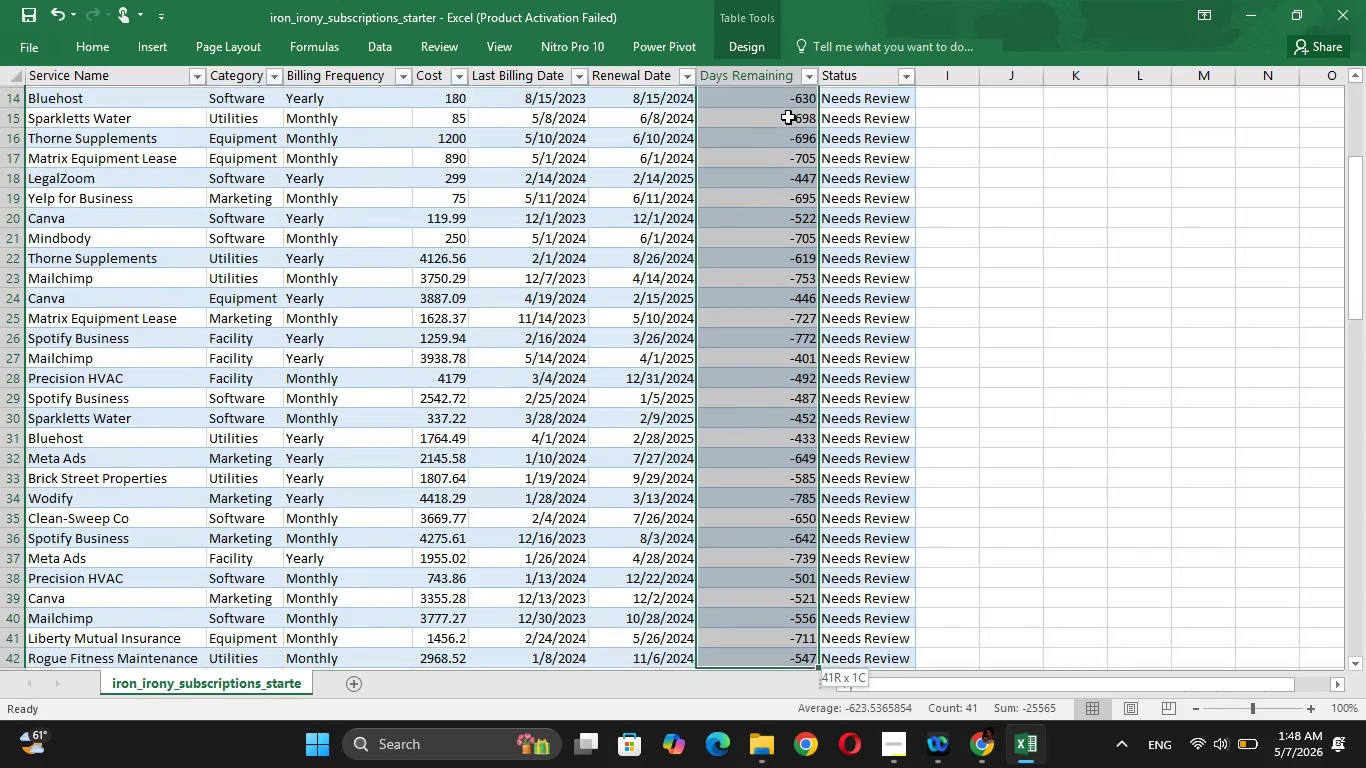 
key(Shift+ArrowDown)
 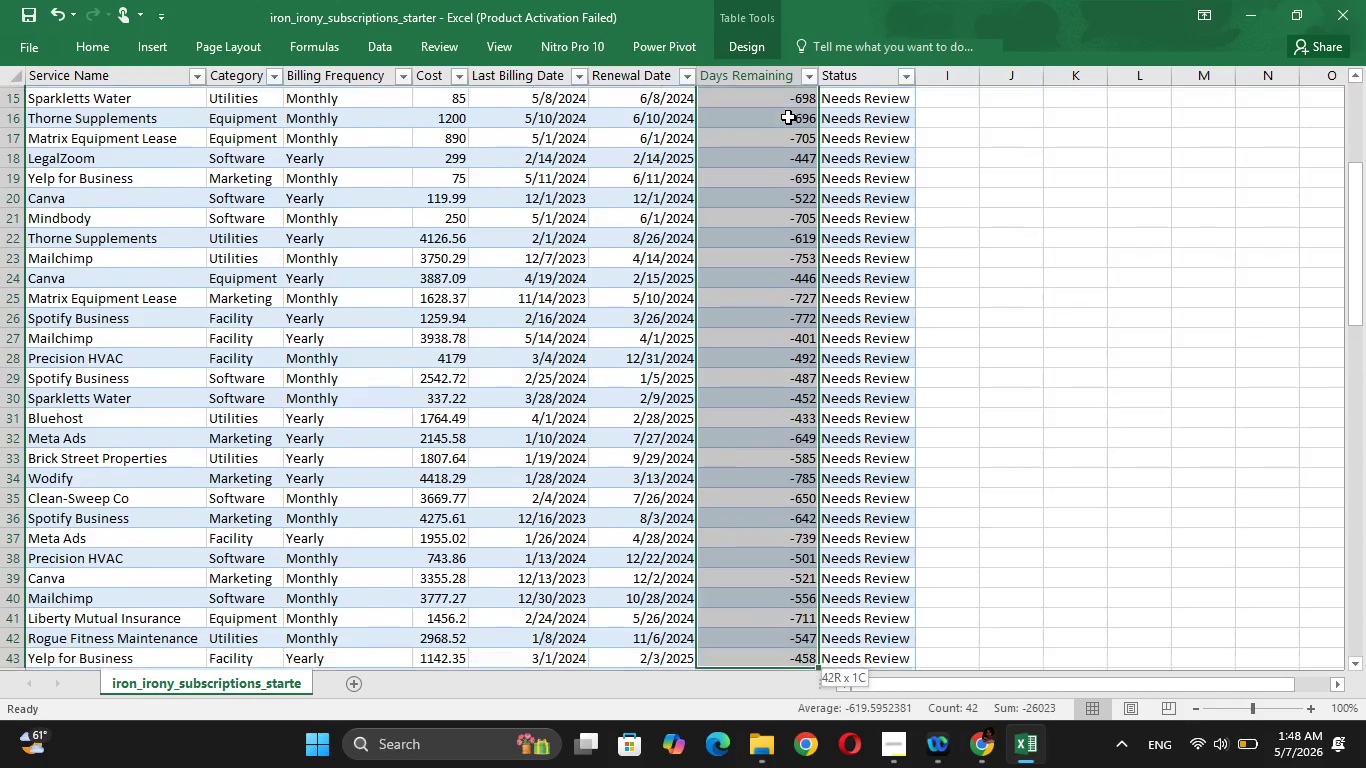 
key(Shift+ArrowDown)
 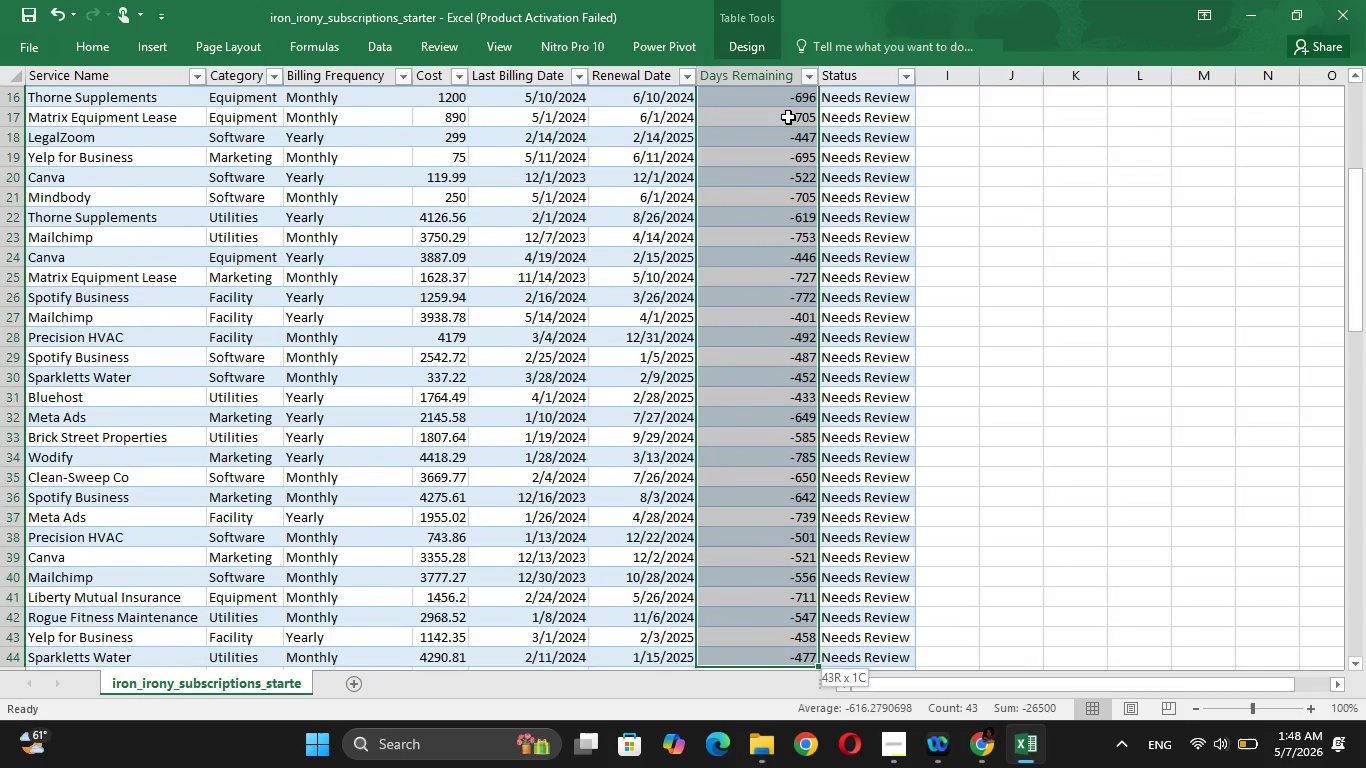 
key(Shift+ArrowDown)
 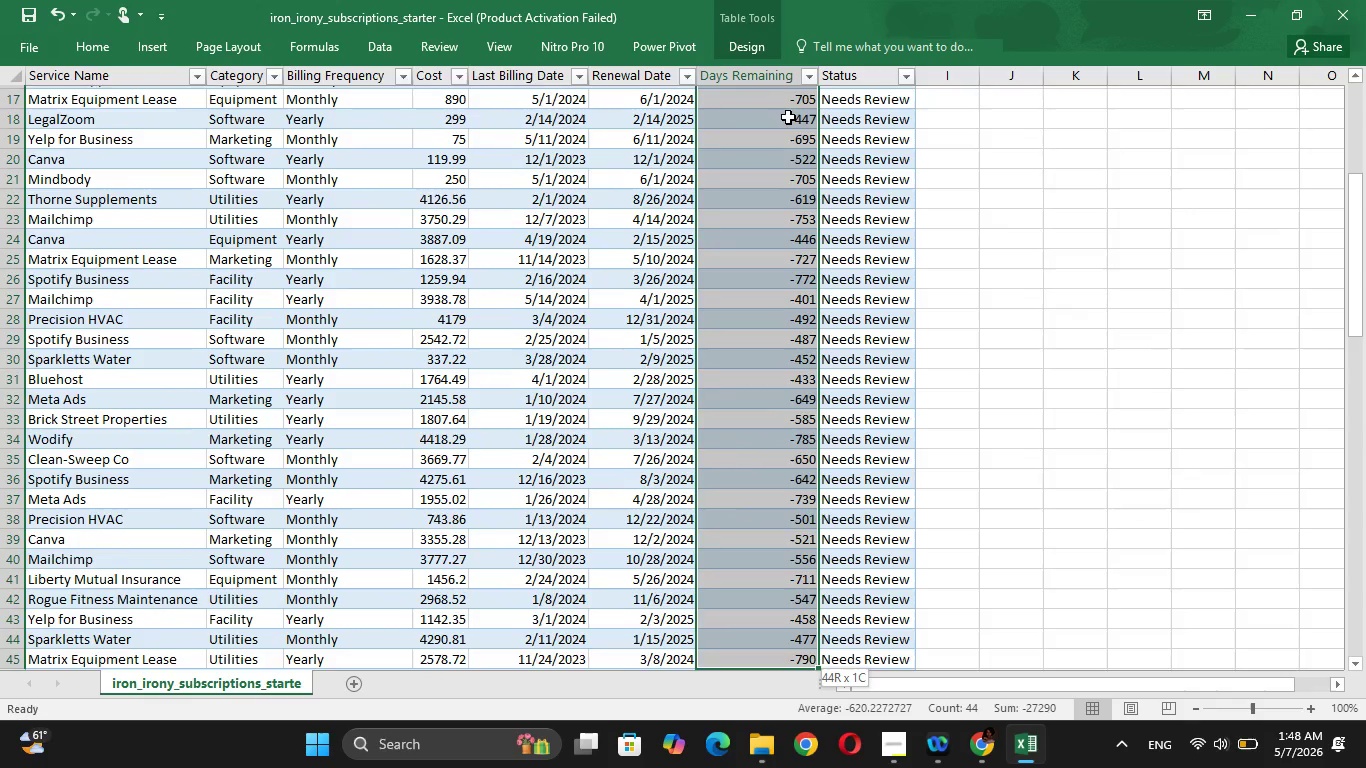 
key(Shift+ArrowDown)
 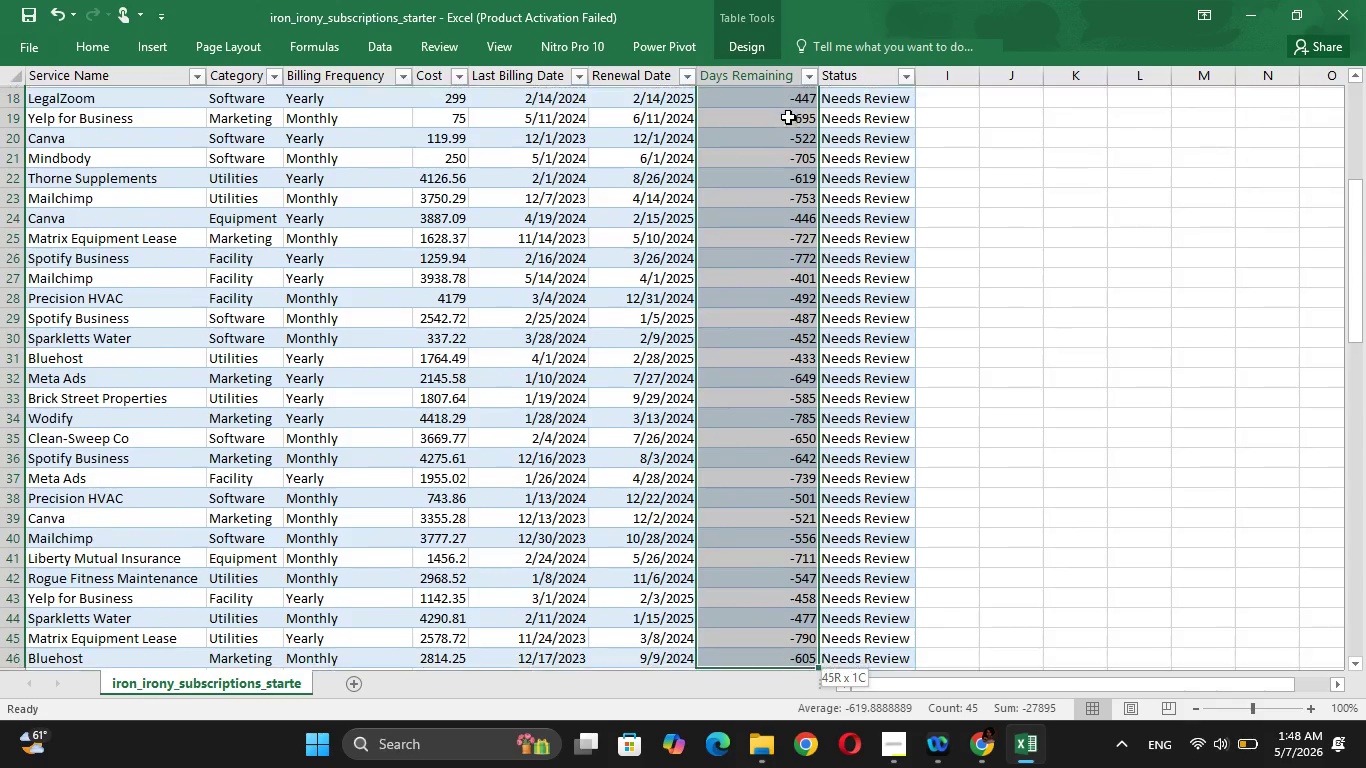 
key(Shift+ArrowDown)
 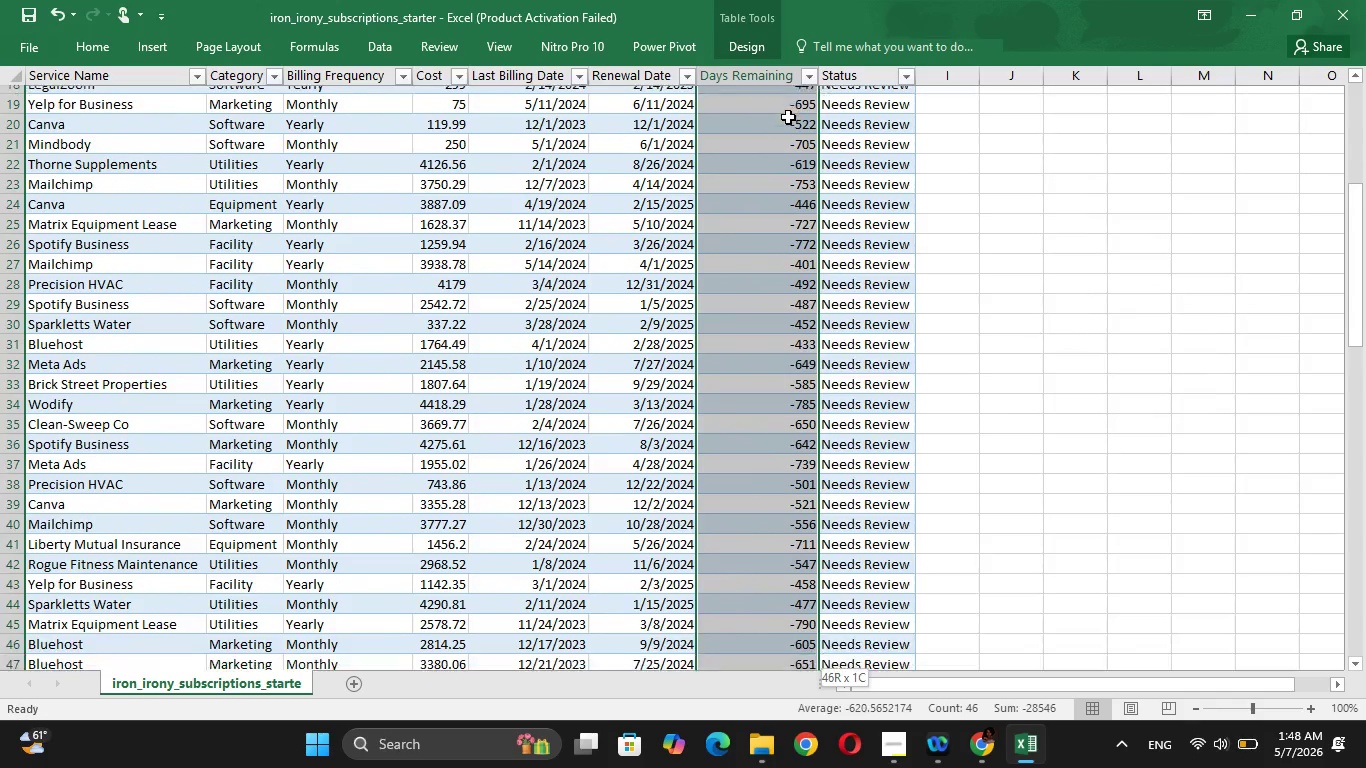 
key(Shift+ArrowDown)
 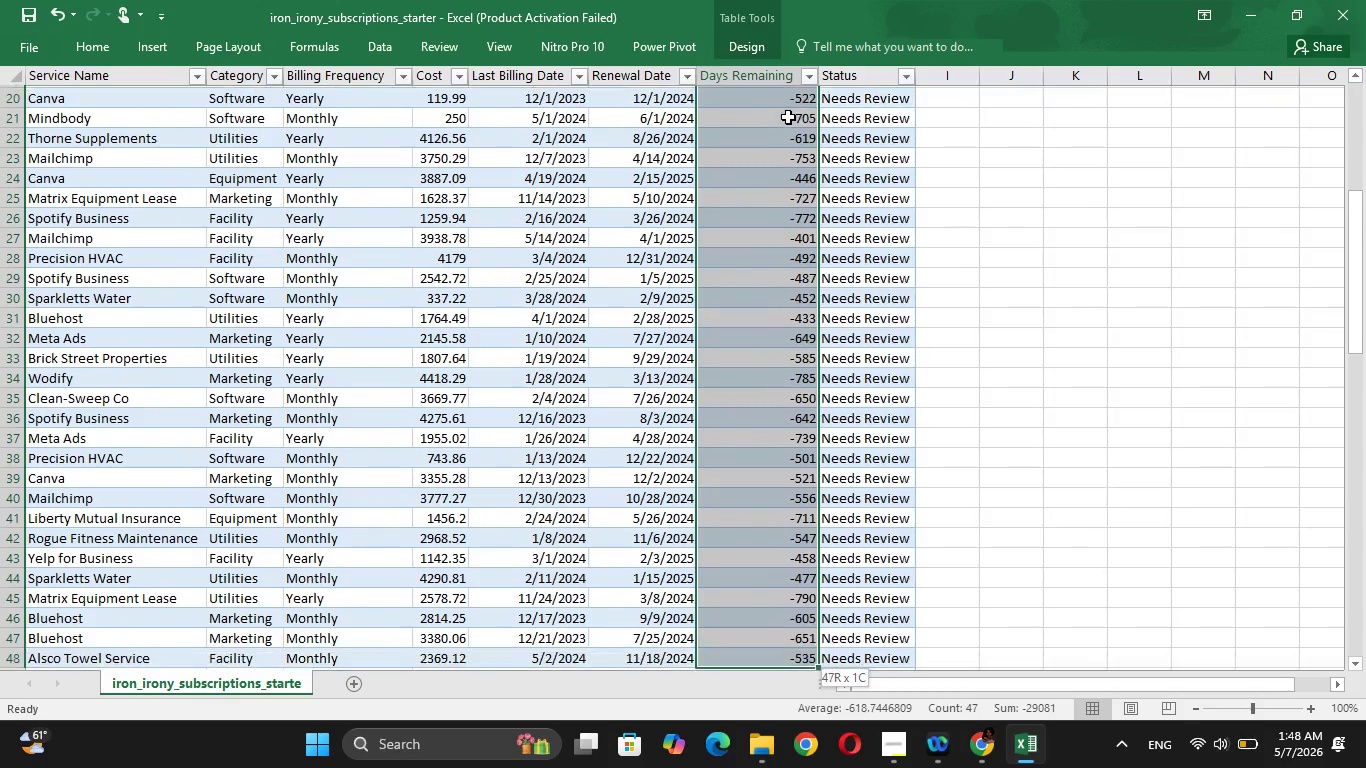 
key(Shift+ArrowDown)
 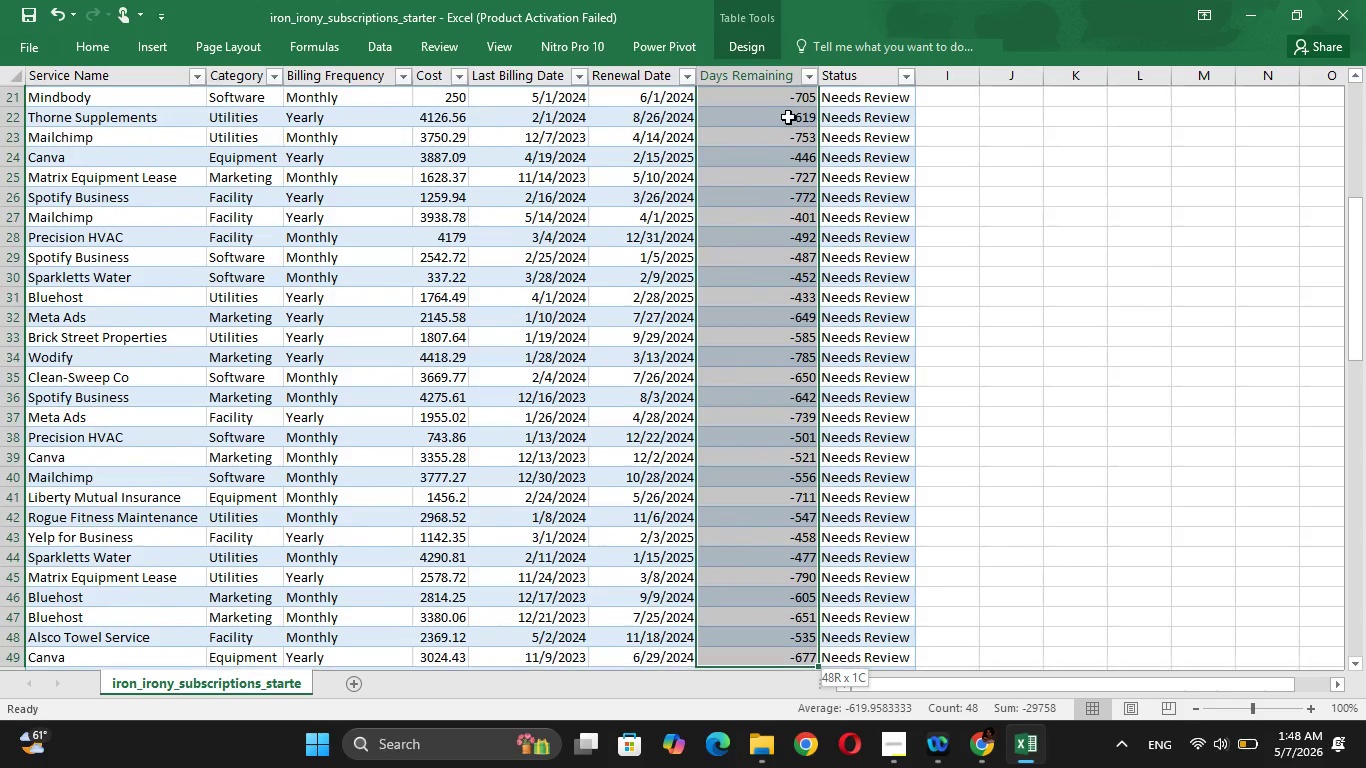 
key(Shift+ArrowDown)
 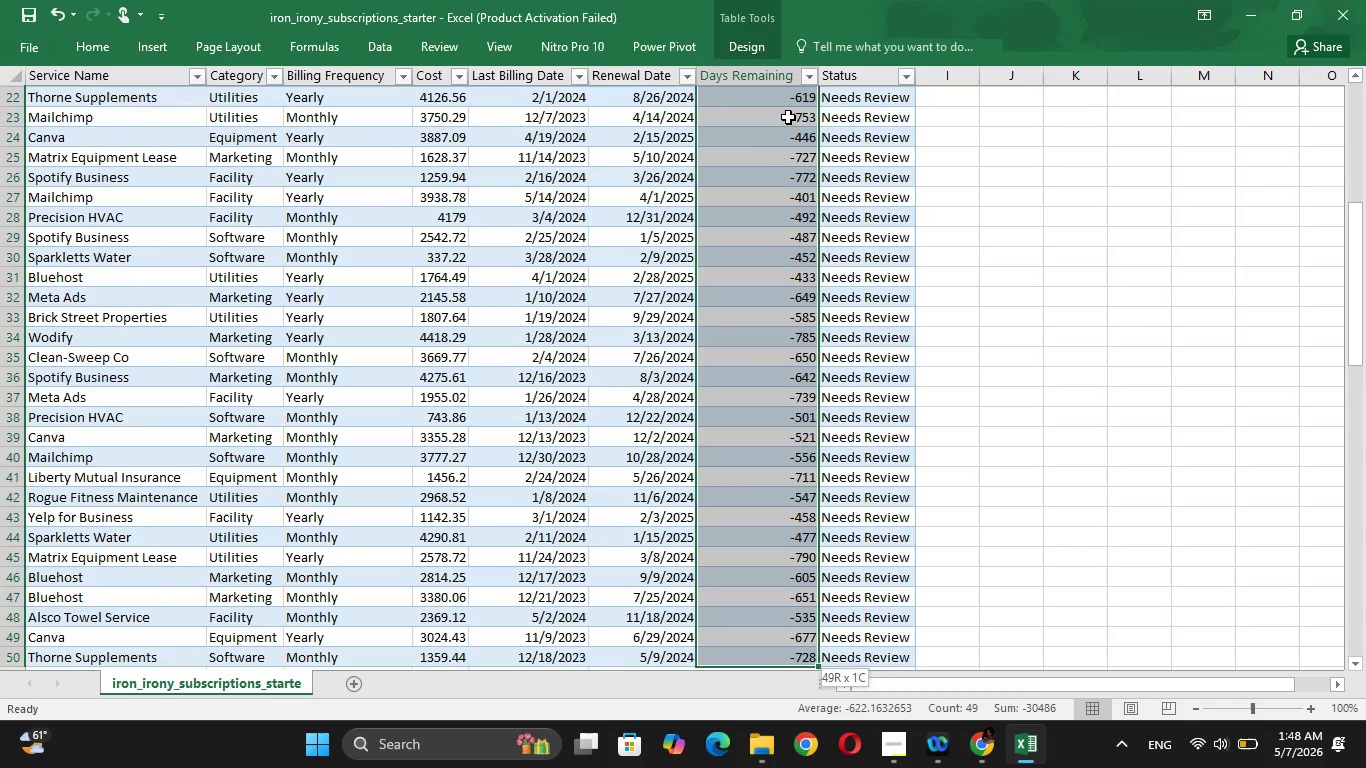 
key(Shift+ArrowDown)
 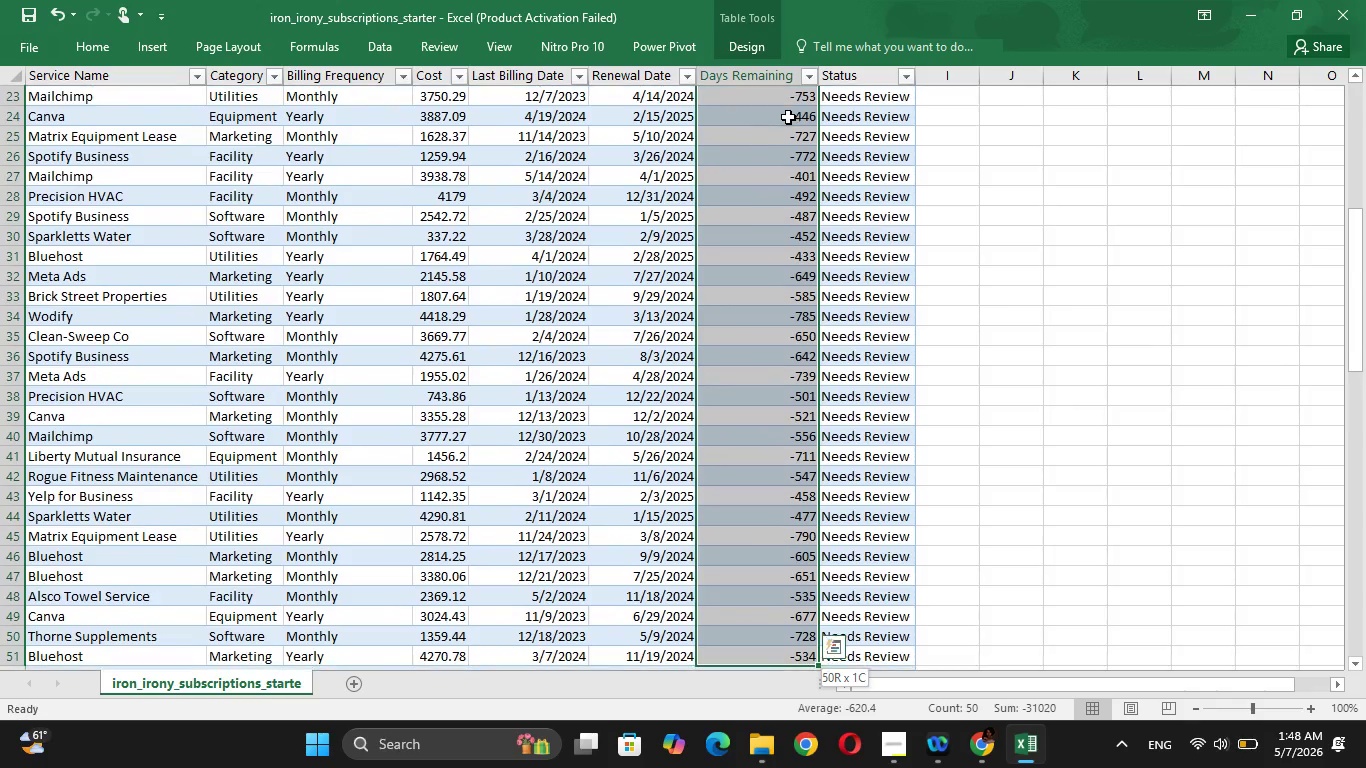 
key(Shift+ArrowDown)
 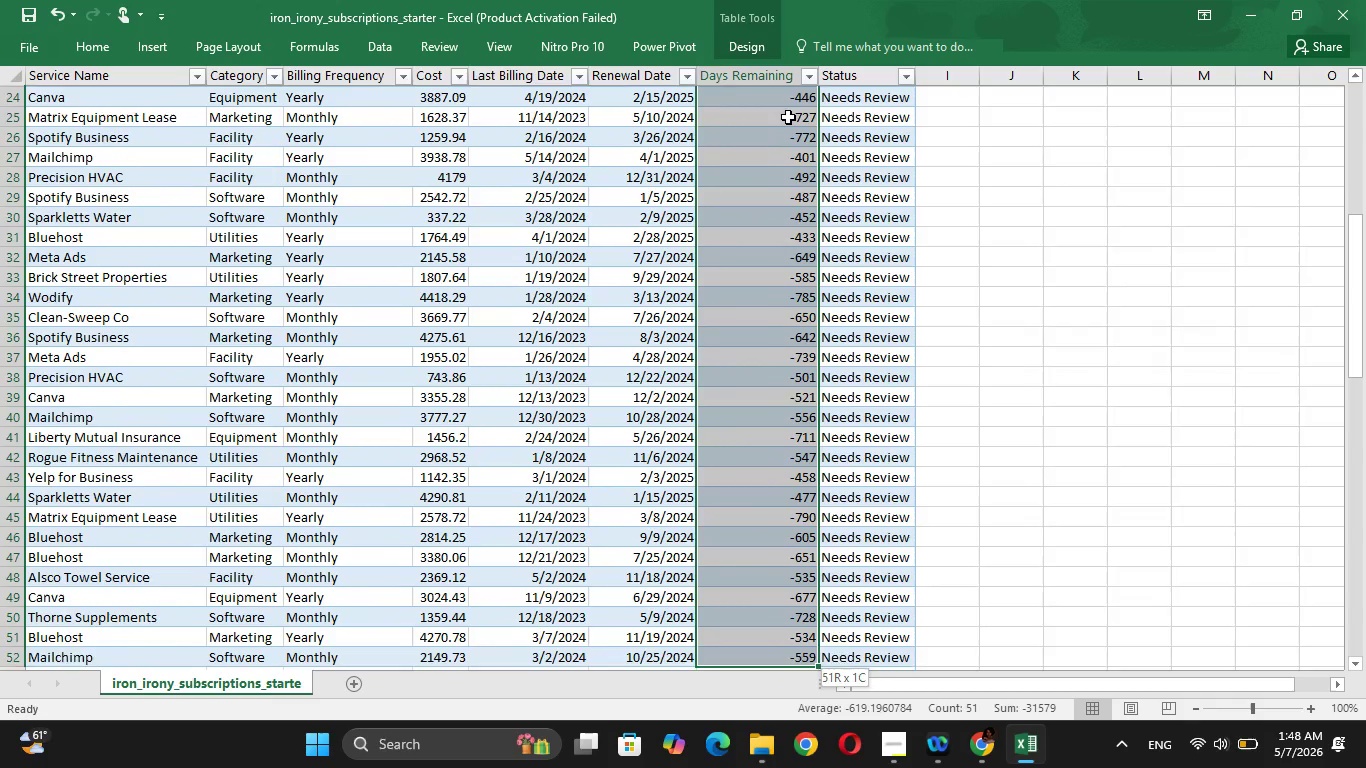 
key(Shift+ArrowDown)
 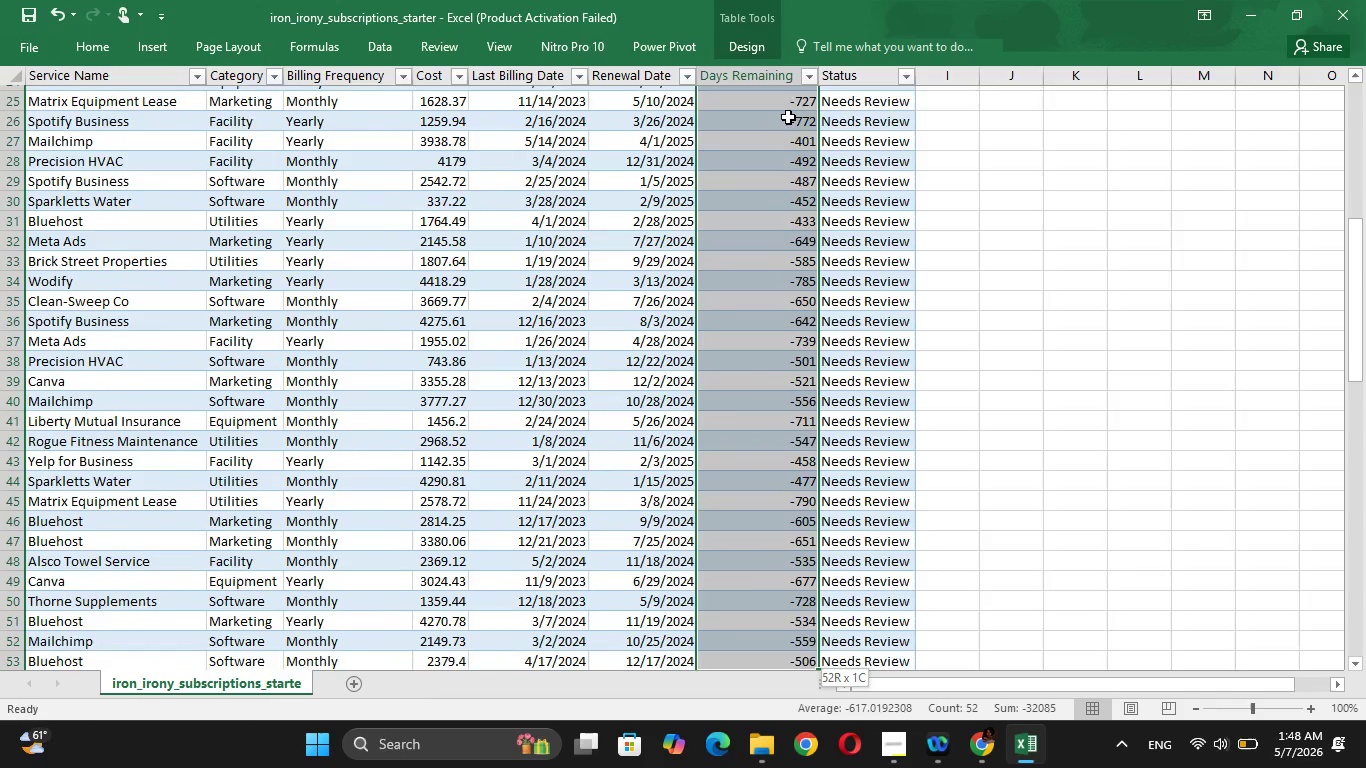 
key(Shift+ArrowDown)
 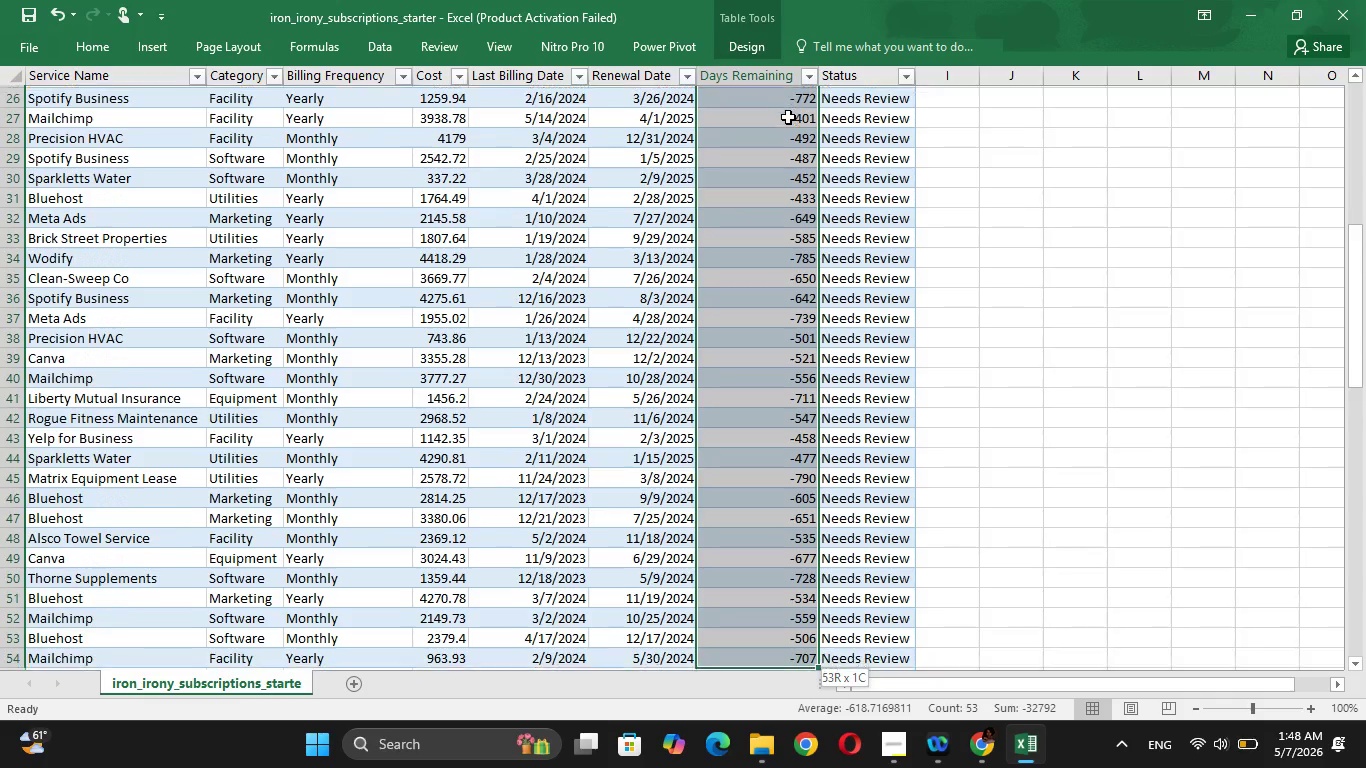 
key(Shift+ArrowDown)
 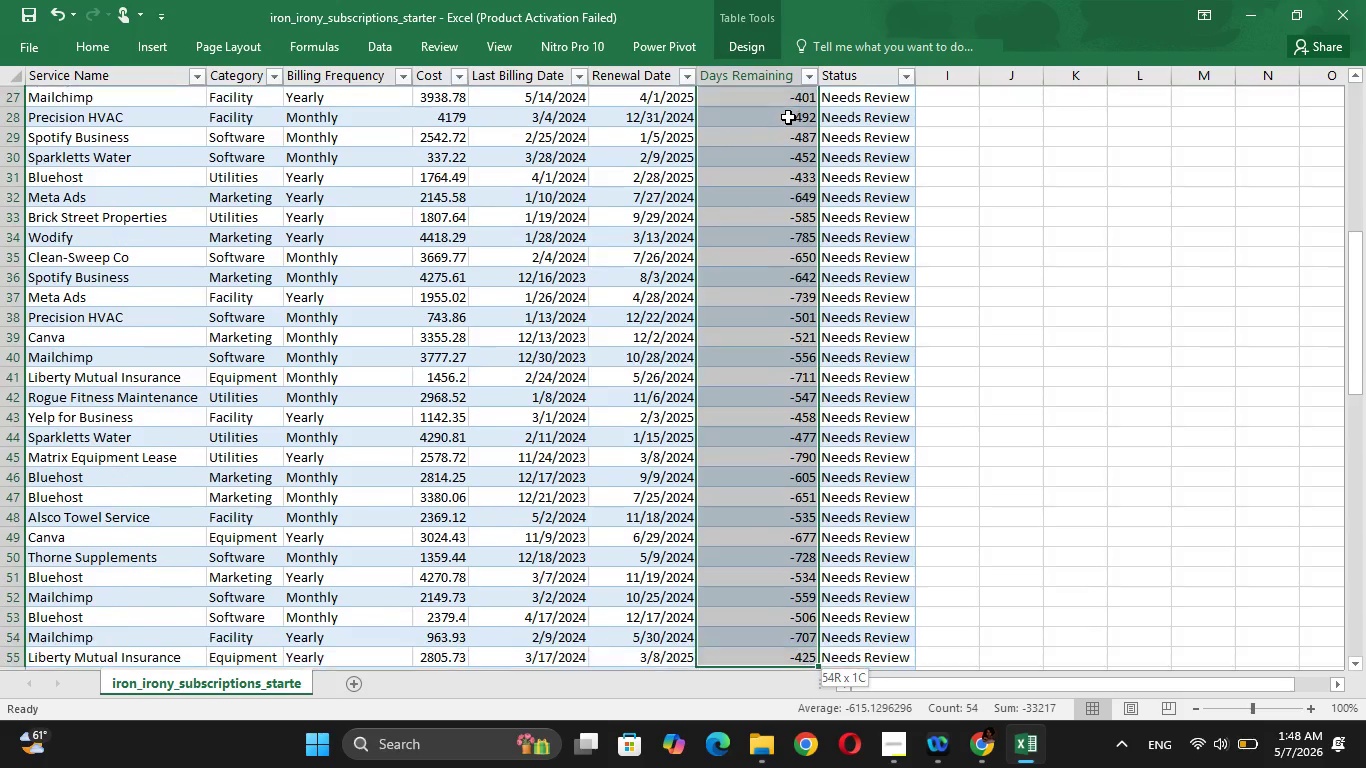 
key(Shift+ArrowDown)
 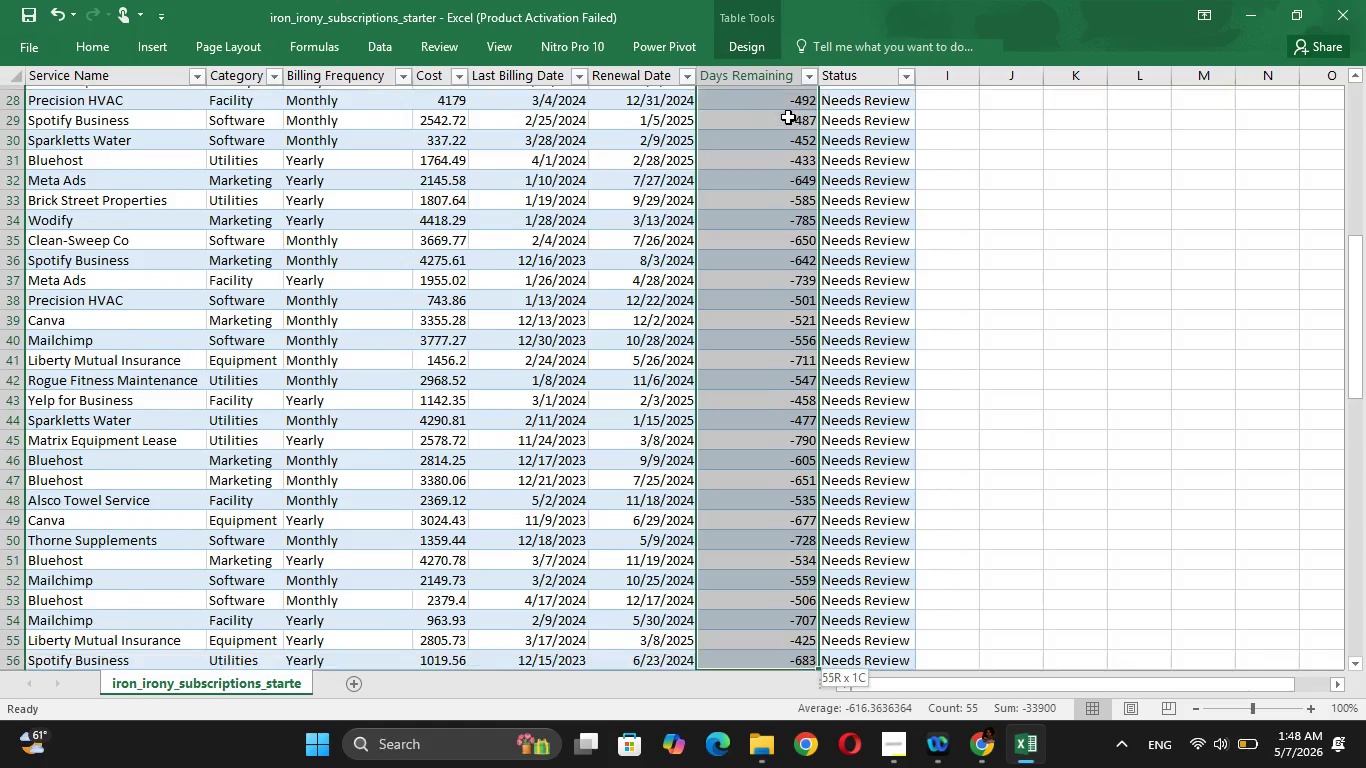 
key(Shift+ArrowDown)
 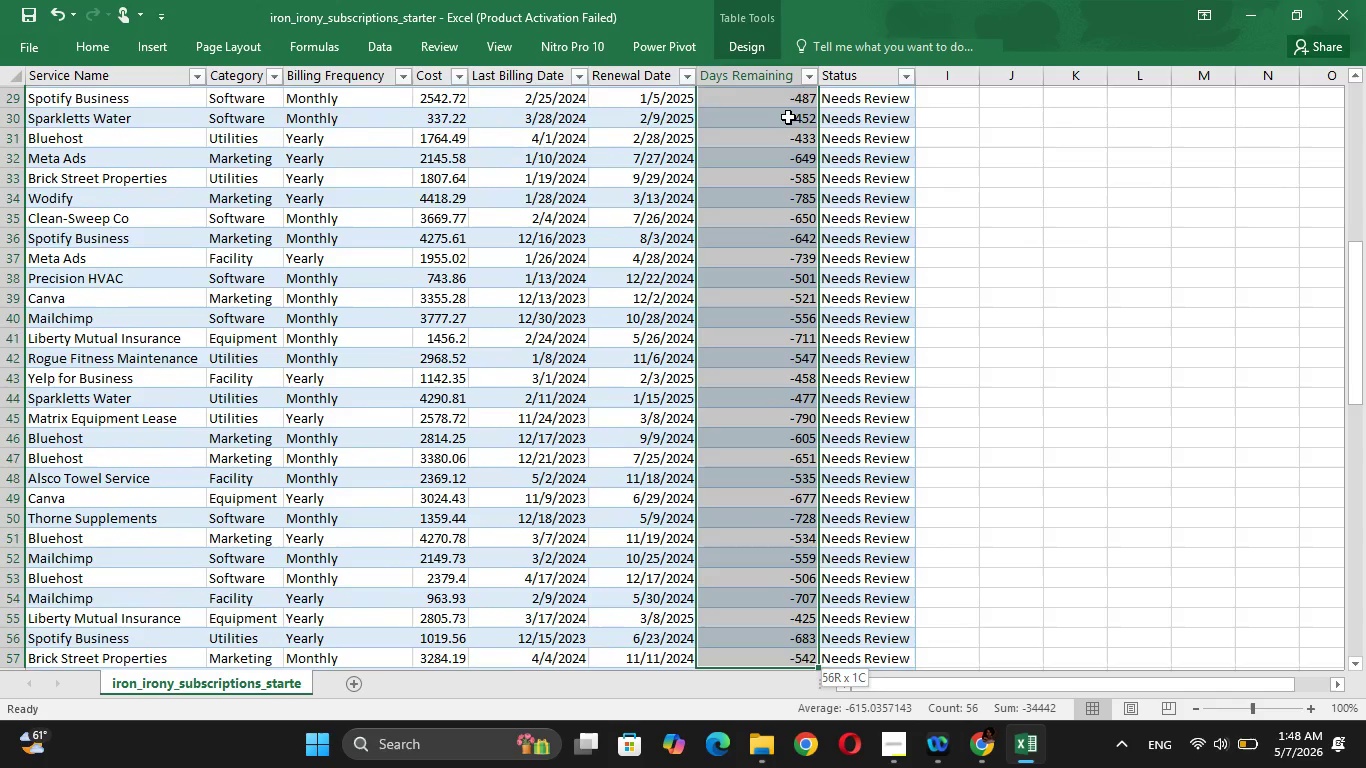 
hold_key(key=ArrowDown, duration=1.5)
 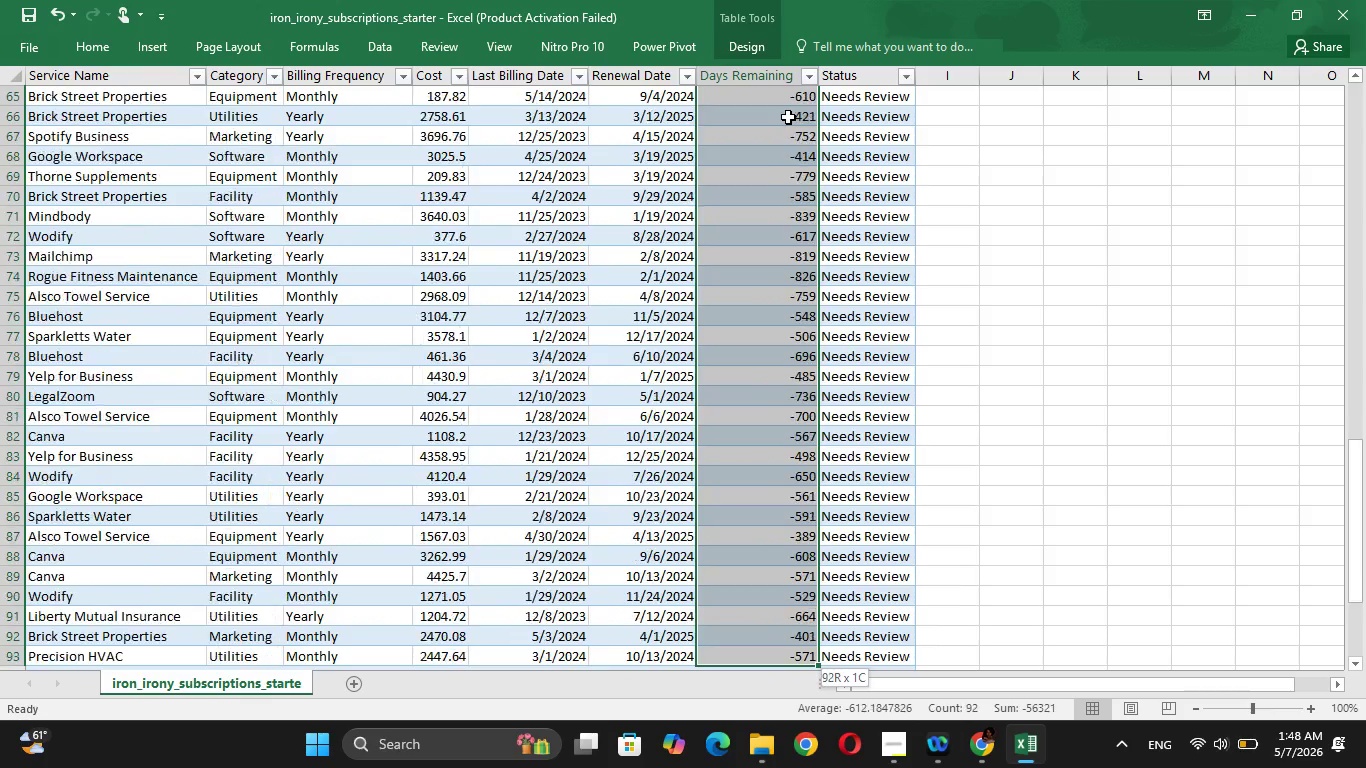 
hold_key(key=ArrowDown, duration=1.34)
 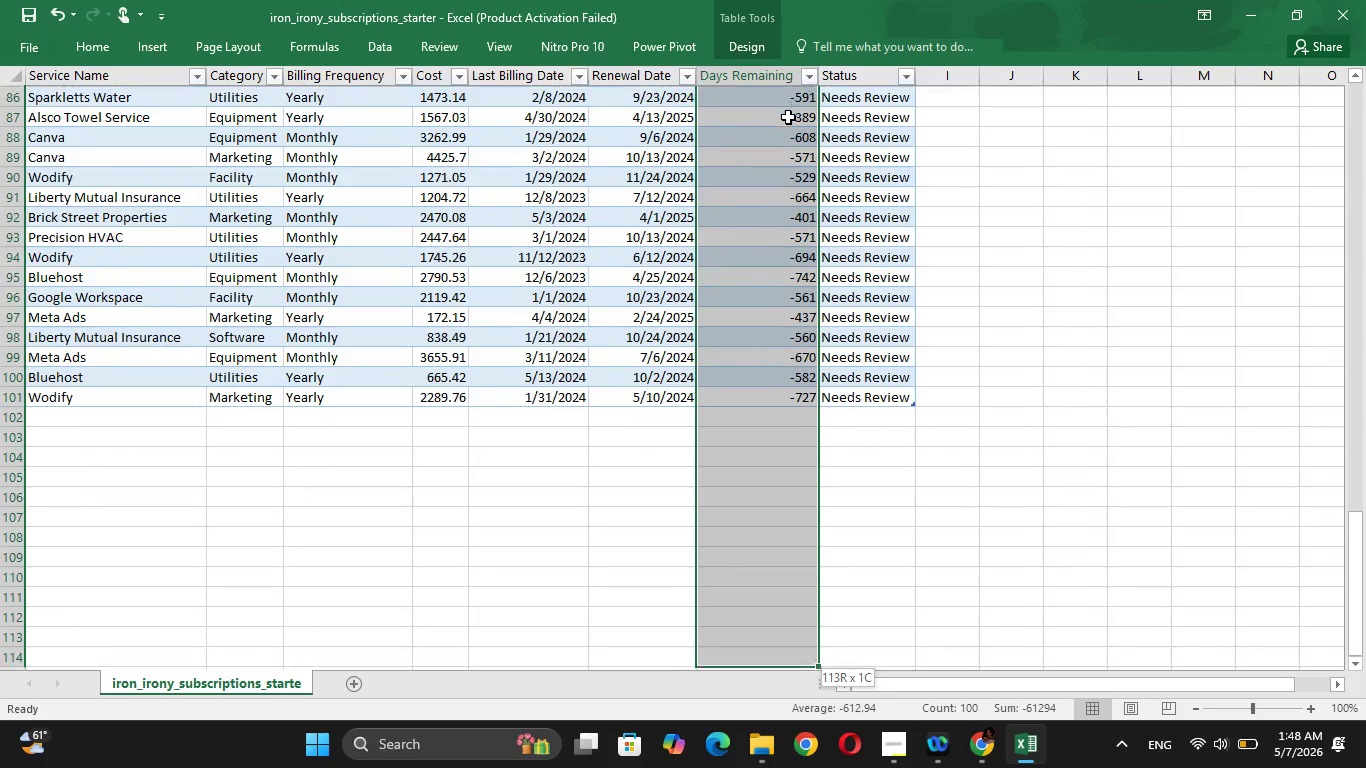 
hold_key(key=ArrowUp, duration=0.7)
 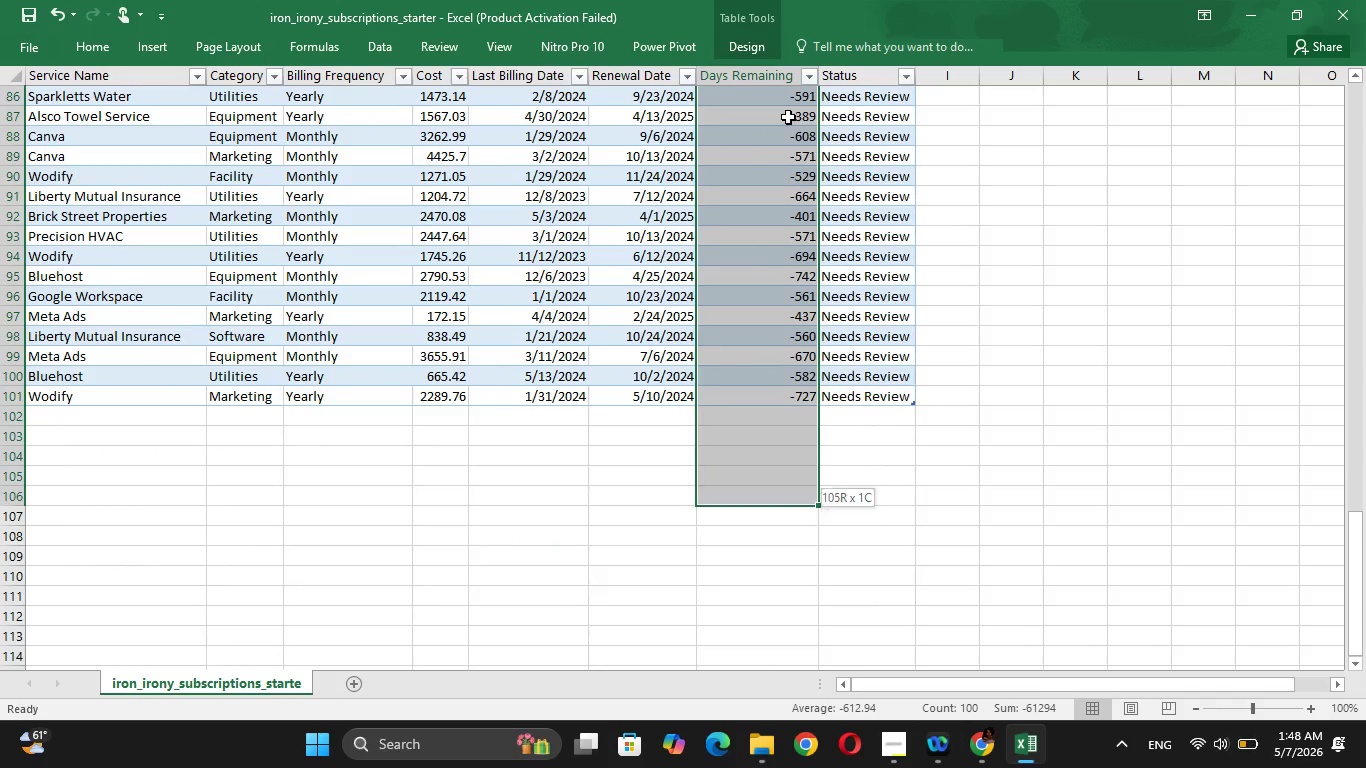 
key(Shift+ArrowUp)
 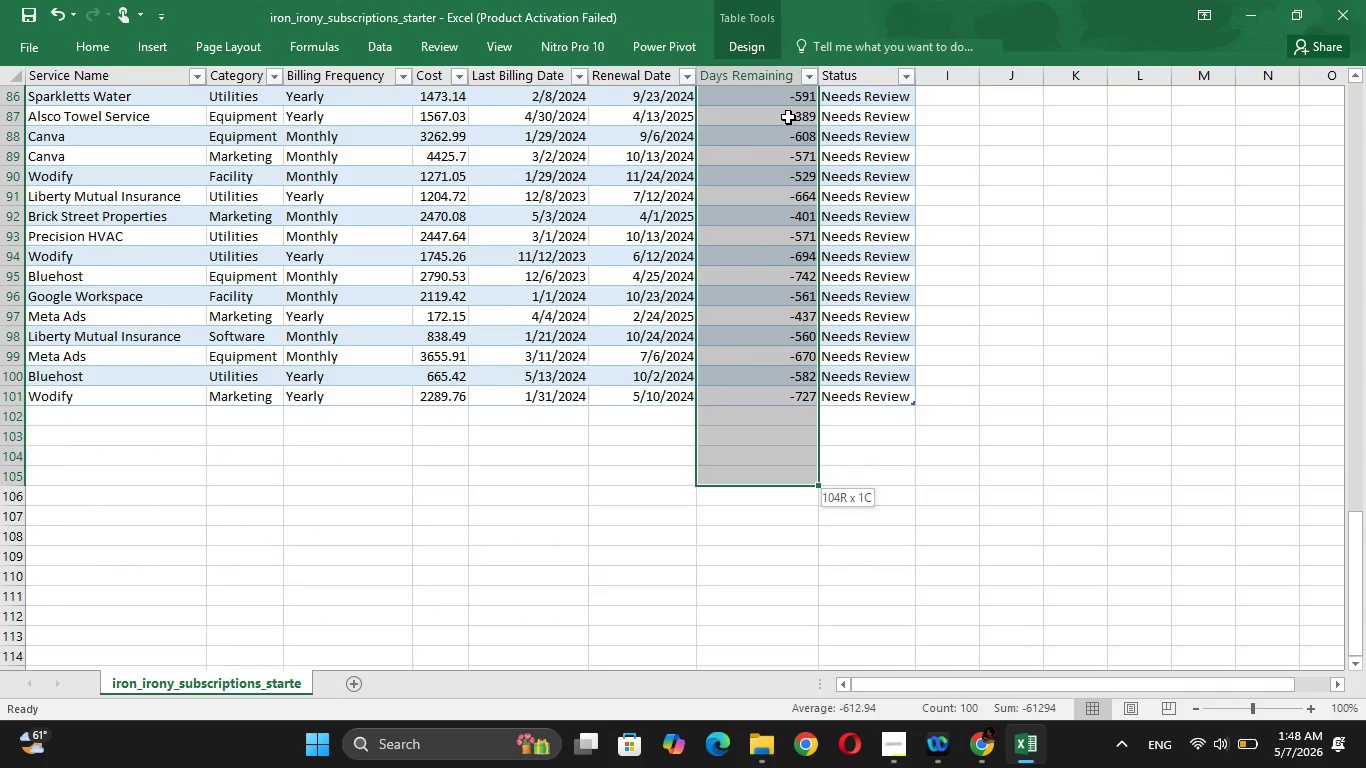 
key(Shift+ArrowUp)
 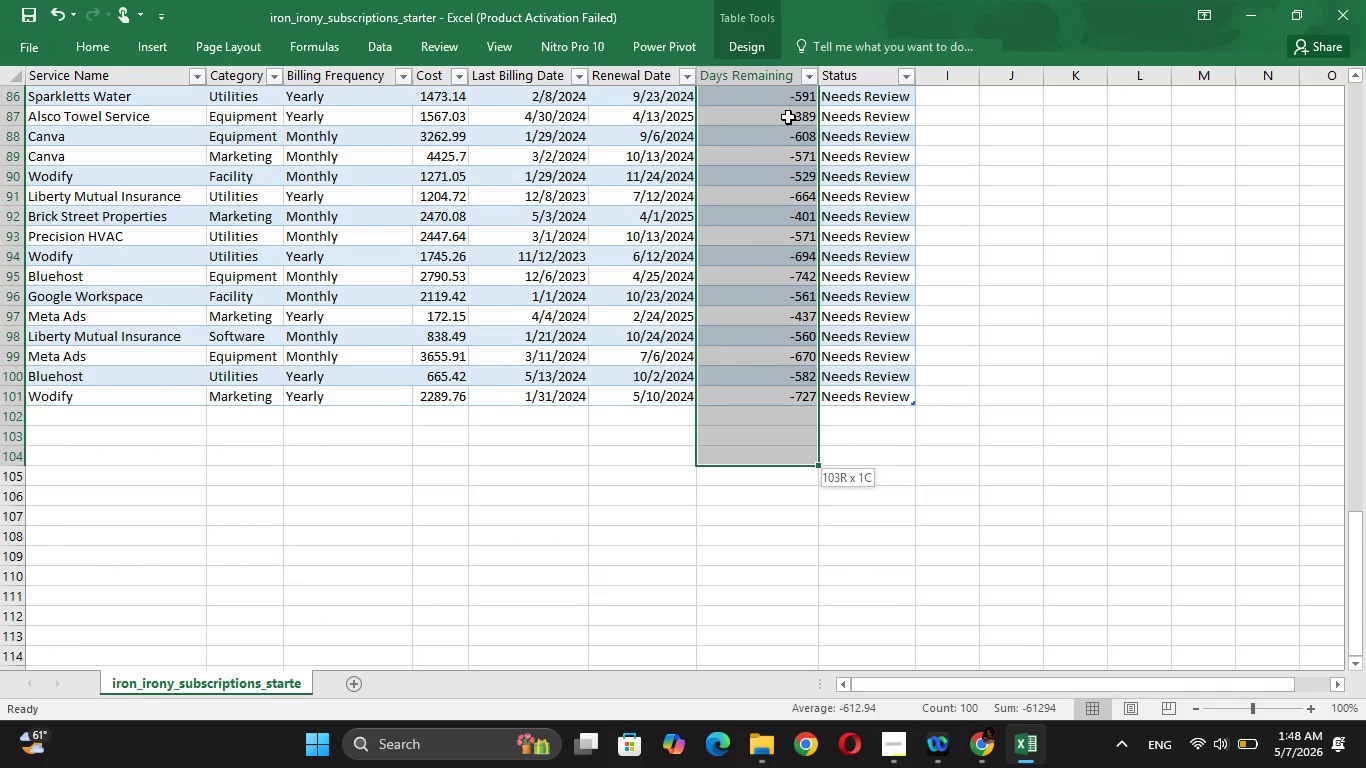 
key(Shift+ArrowUp)
 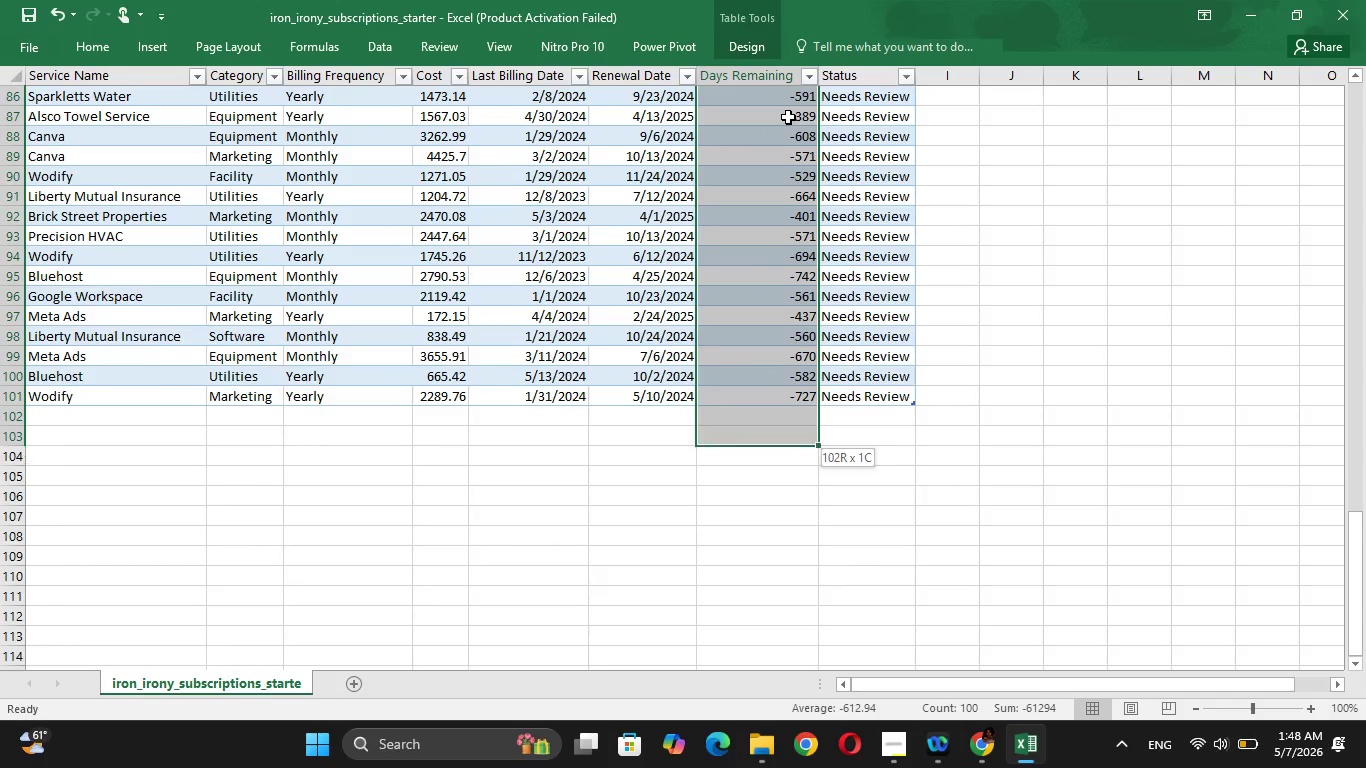 
key(Shift+ArrowUp)
 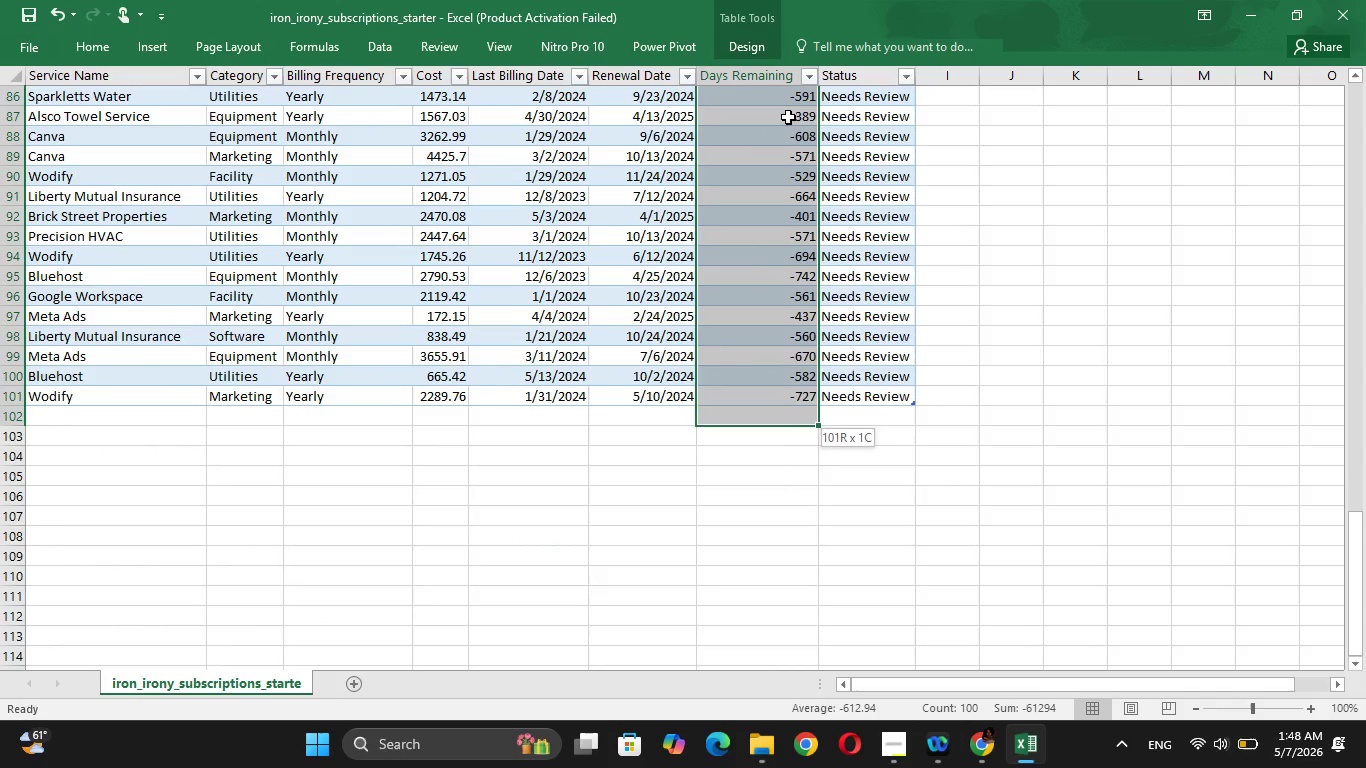 
key(Shift+ArrowUp)
 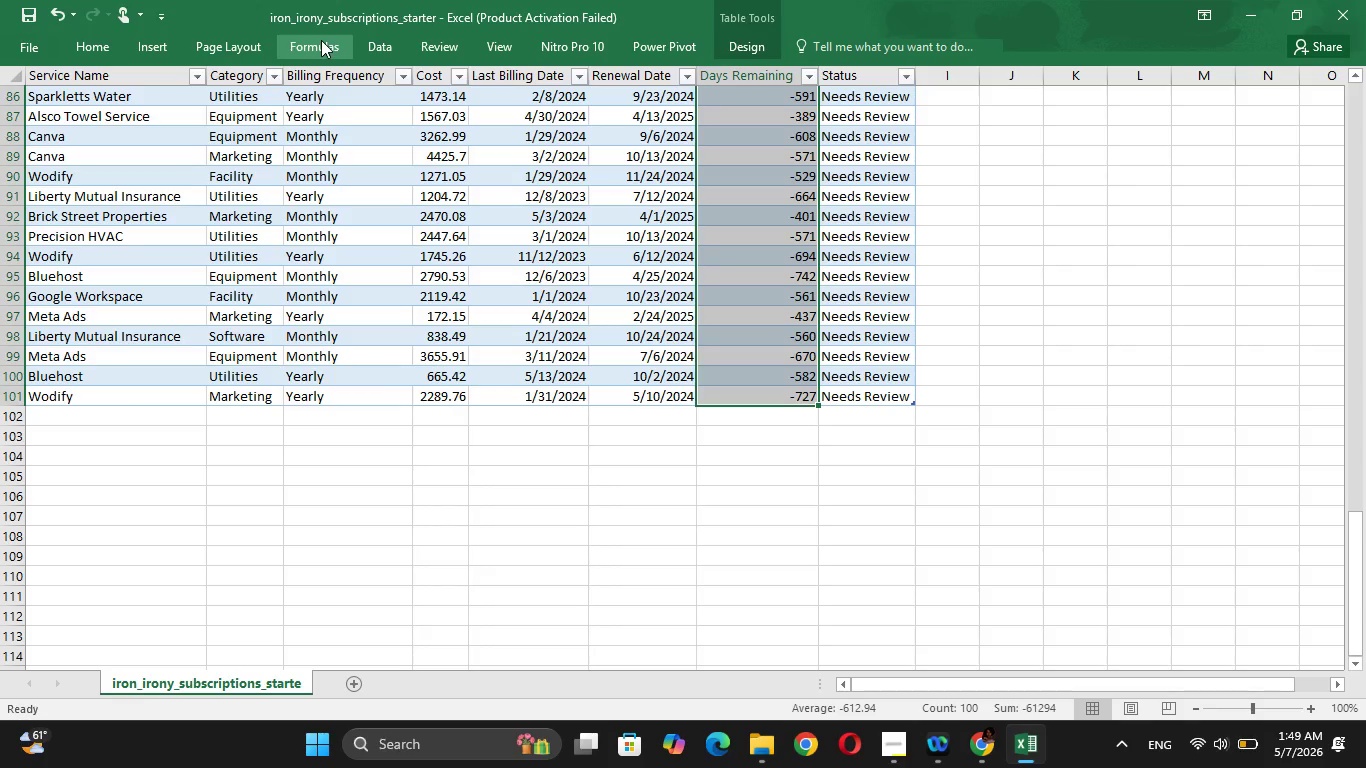 
wait(57.0)
 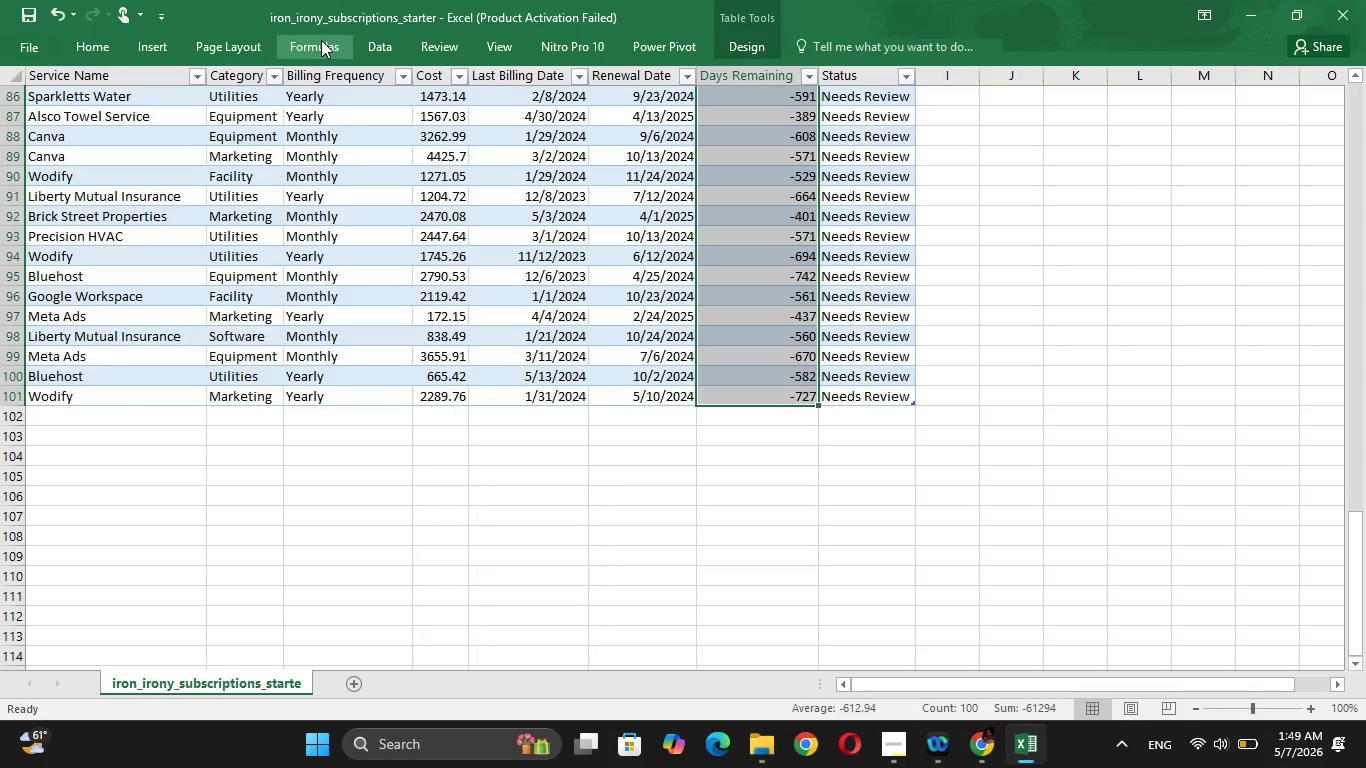 
left_click([113, 42])
 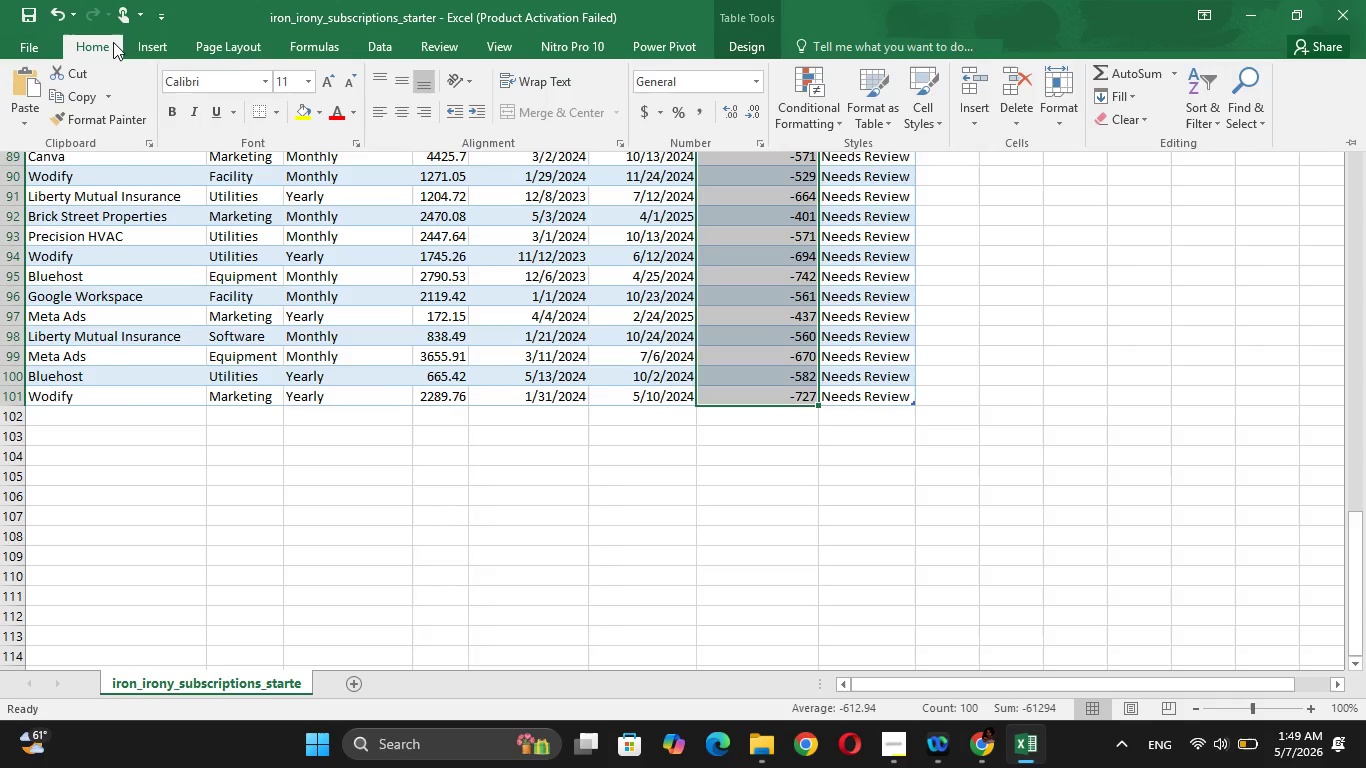 
mouse_move([278, 60])
 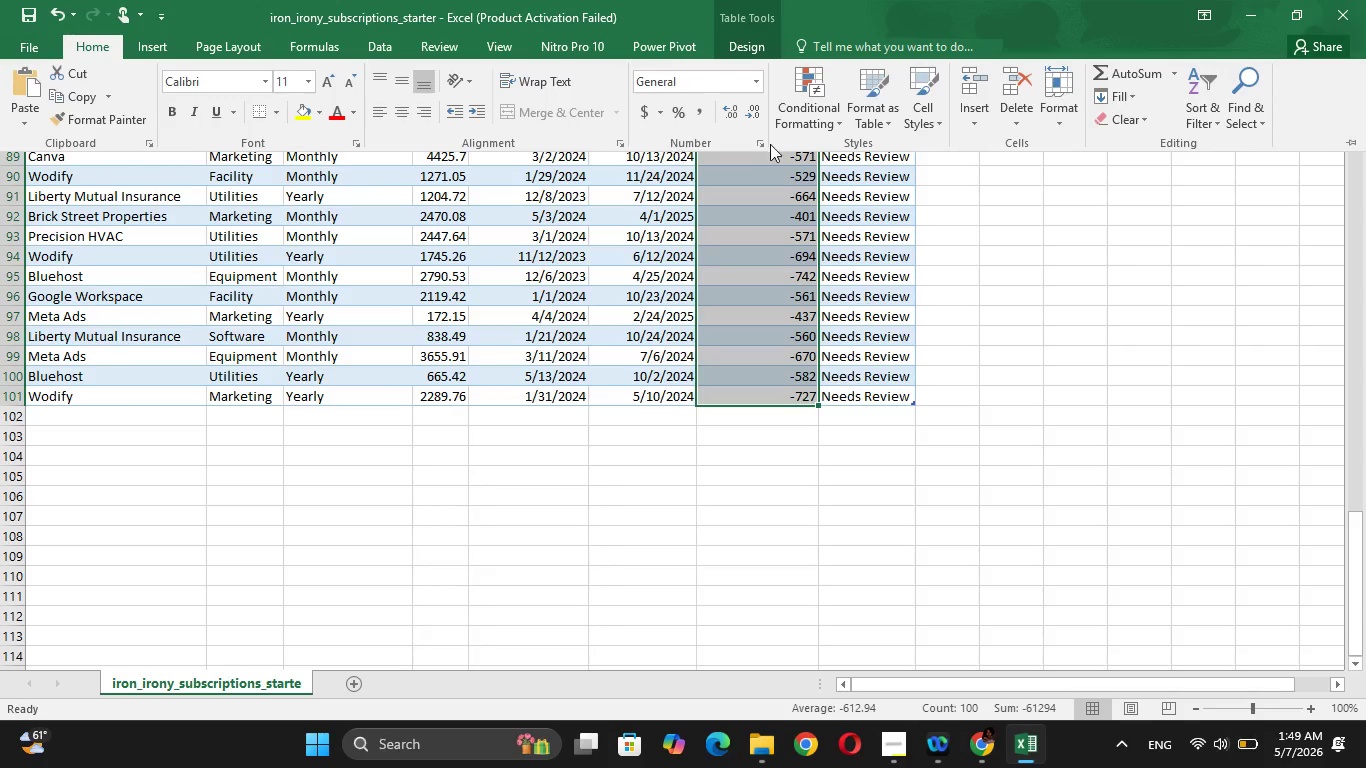 
left_click([833, 117])
 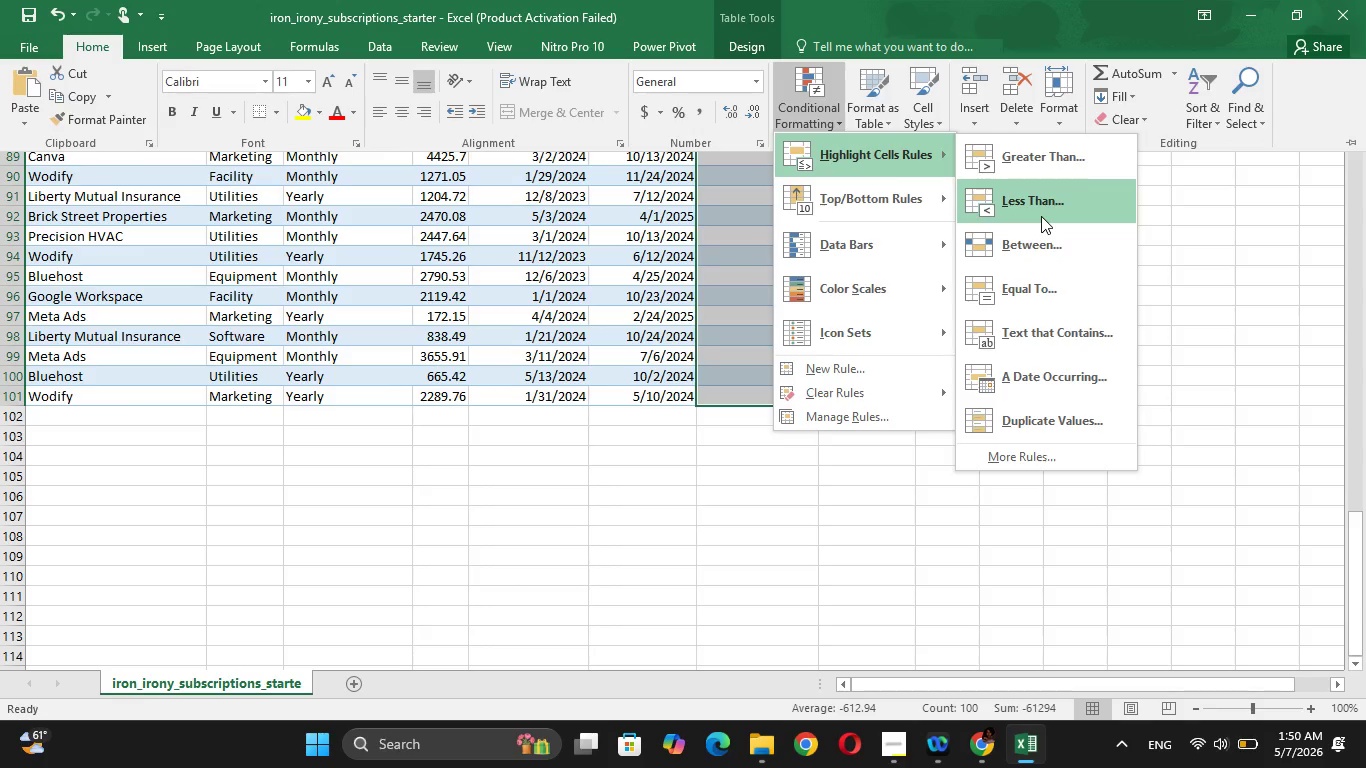 
wait(29.95)
 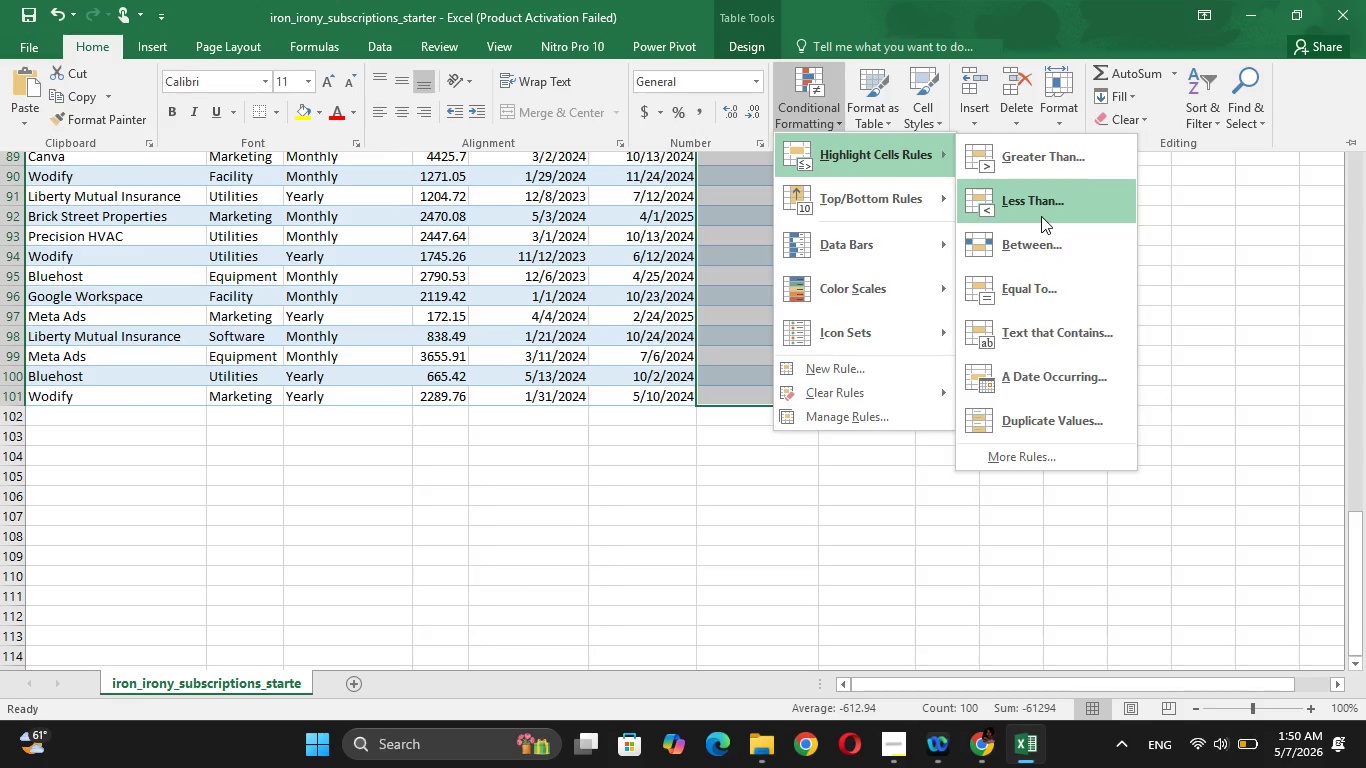 
left_click([1041, 216])
 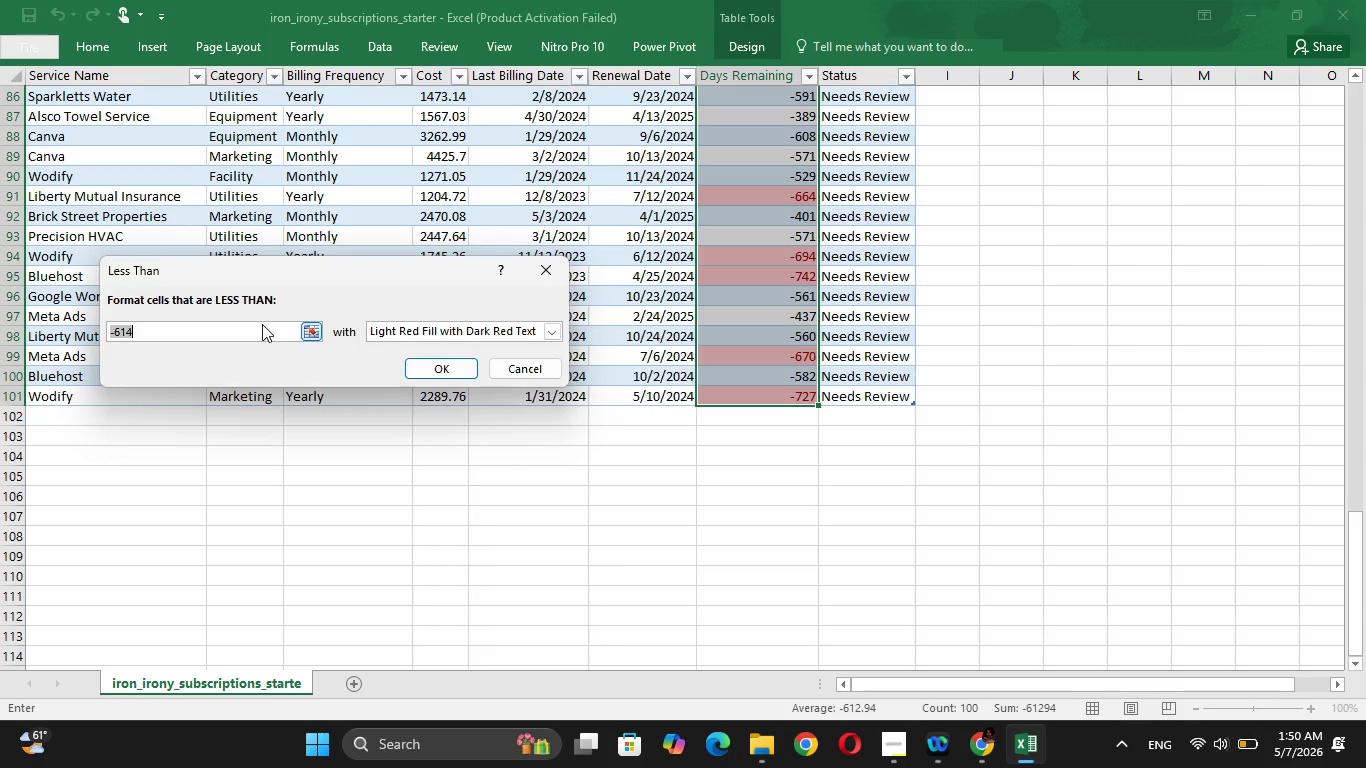 
wait(7.47)
 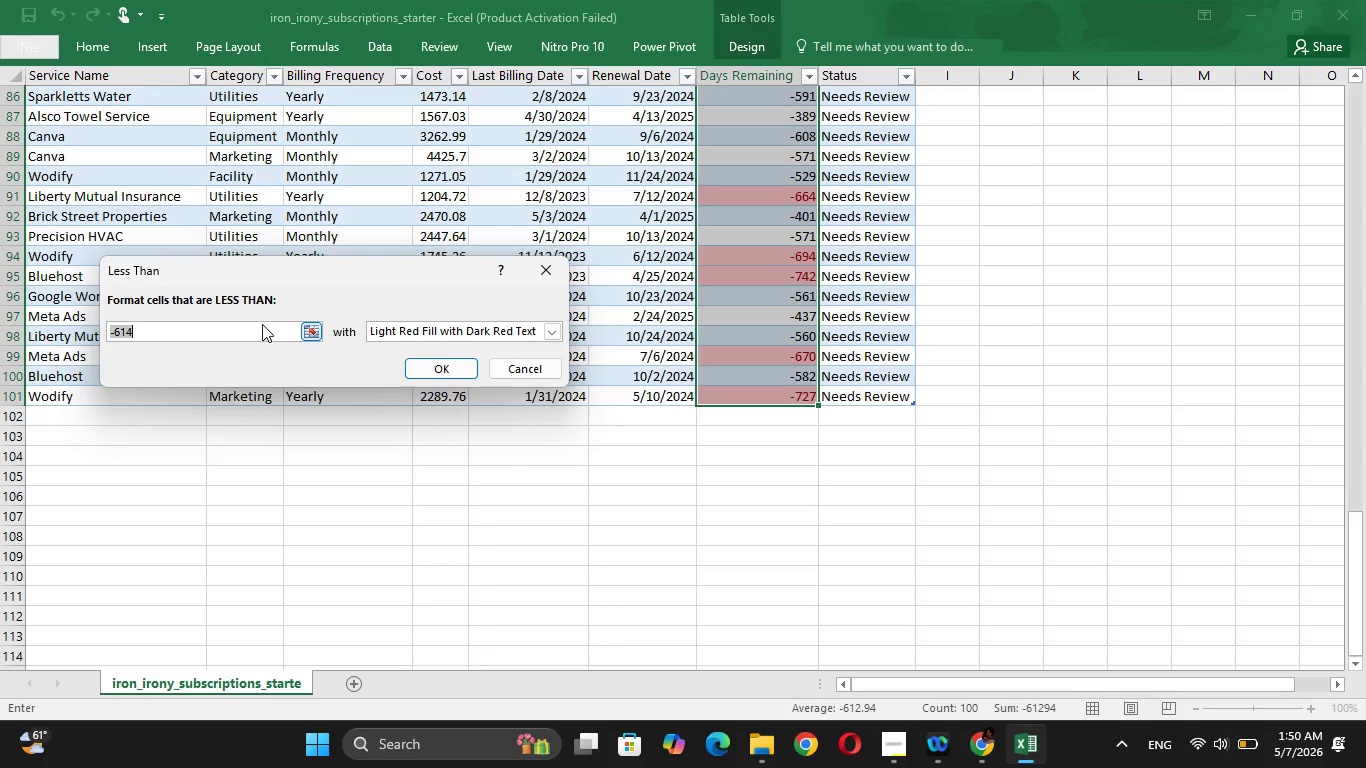 
key(5)
 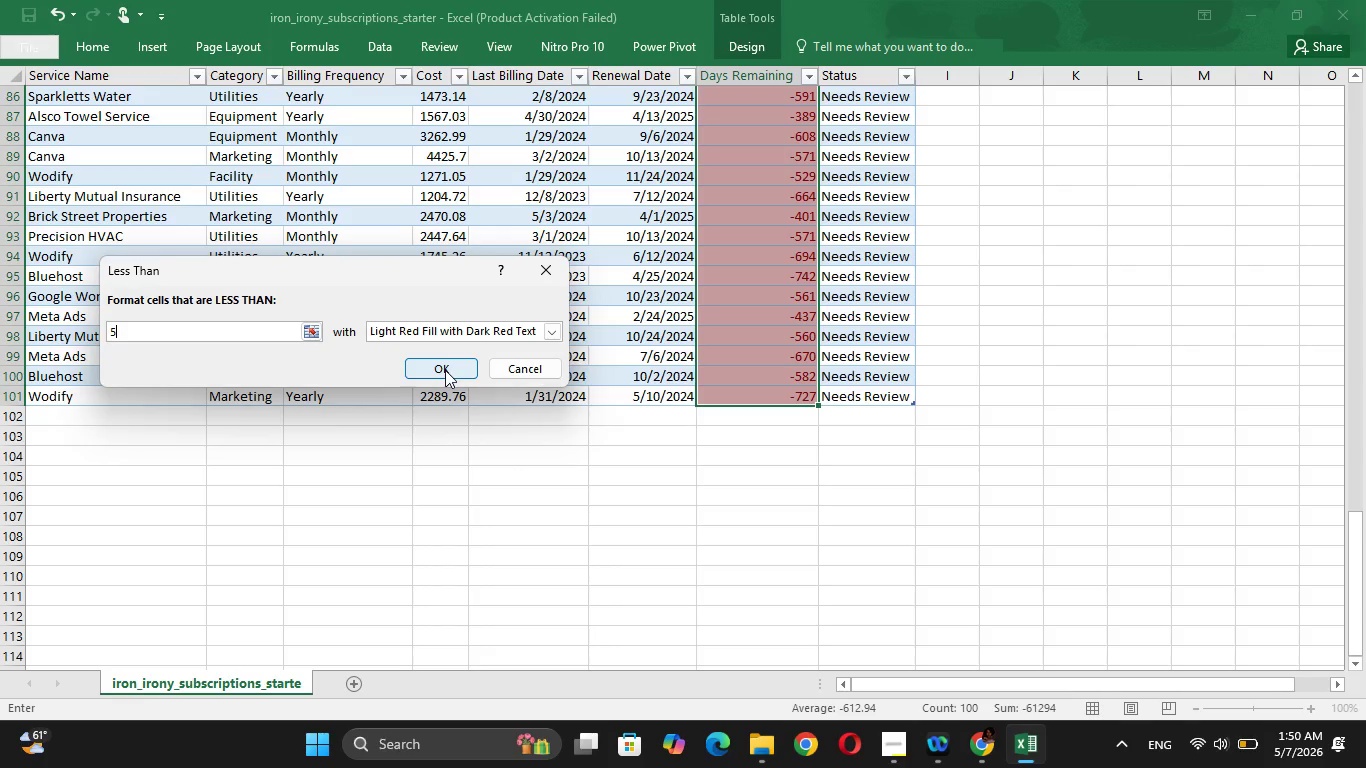 
wait(16.78)
 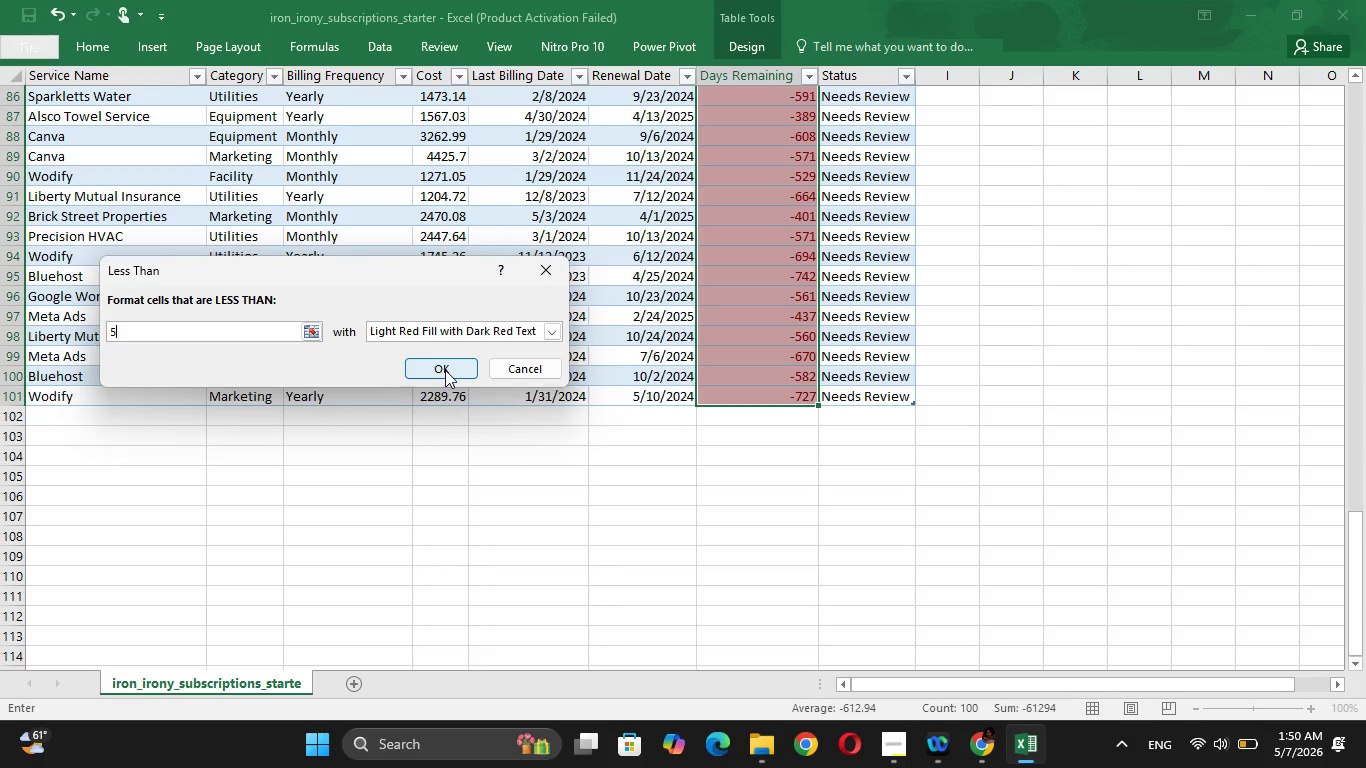 
left_click([445, 370])
 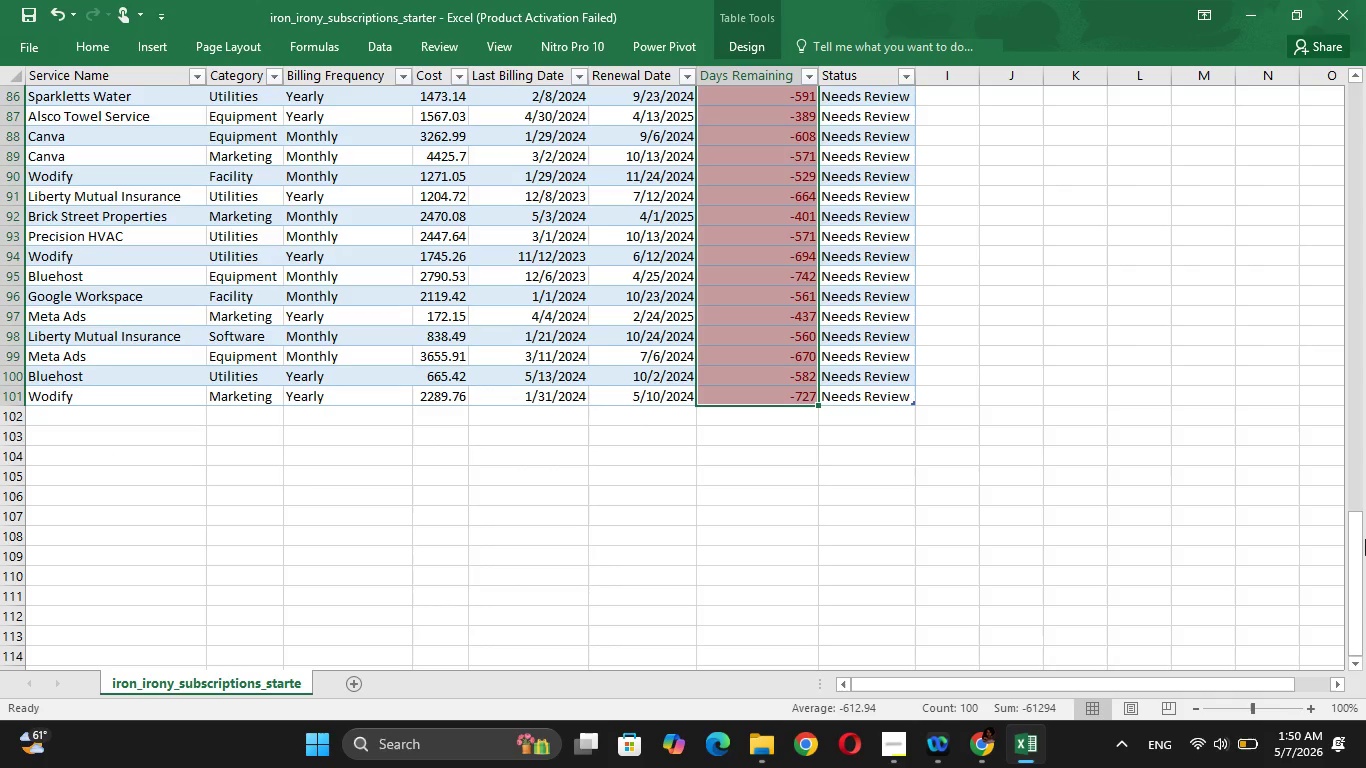 
left_click_drag(start_coordinate=[1365, 540], to_coordinate=[1345, 458])
 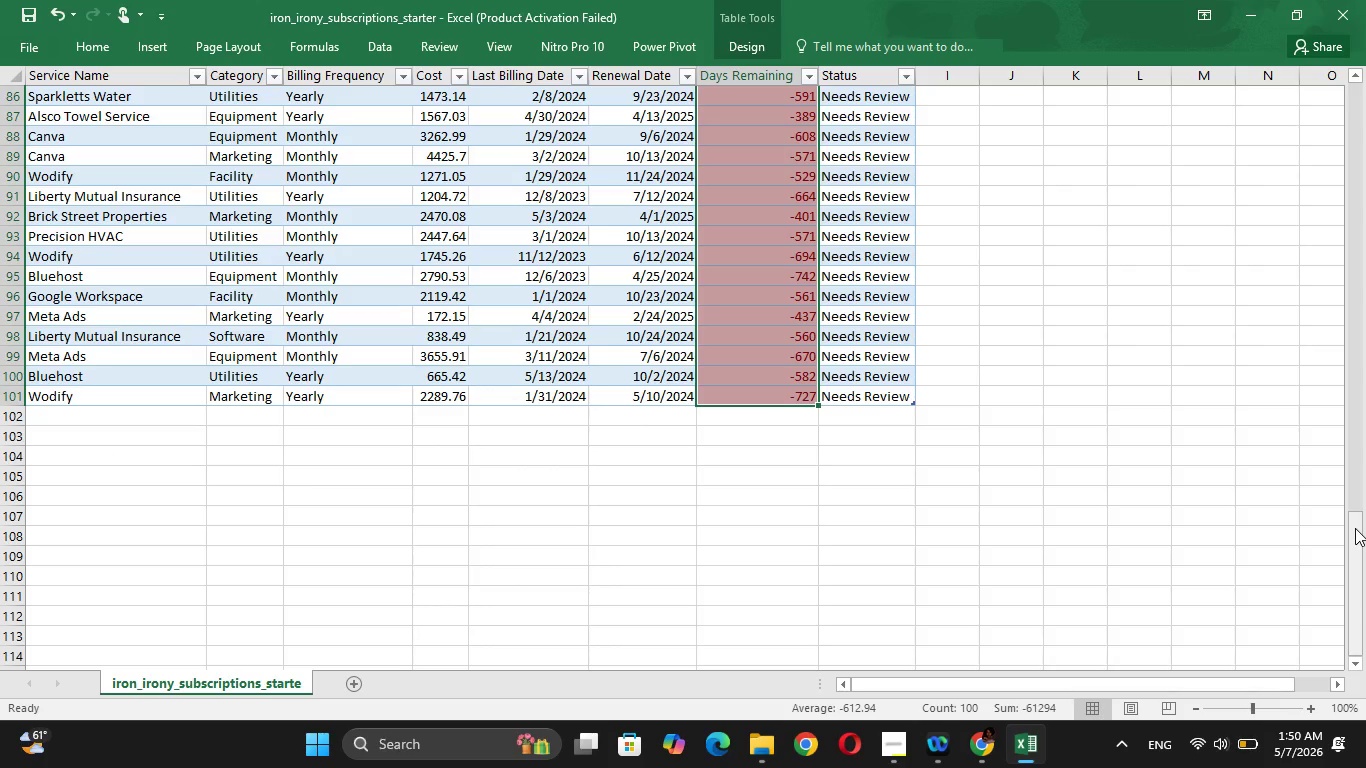 
left_click_drag(start_coordinate=[1355, 528], to_coordinate=[1363, 93])
 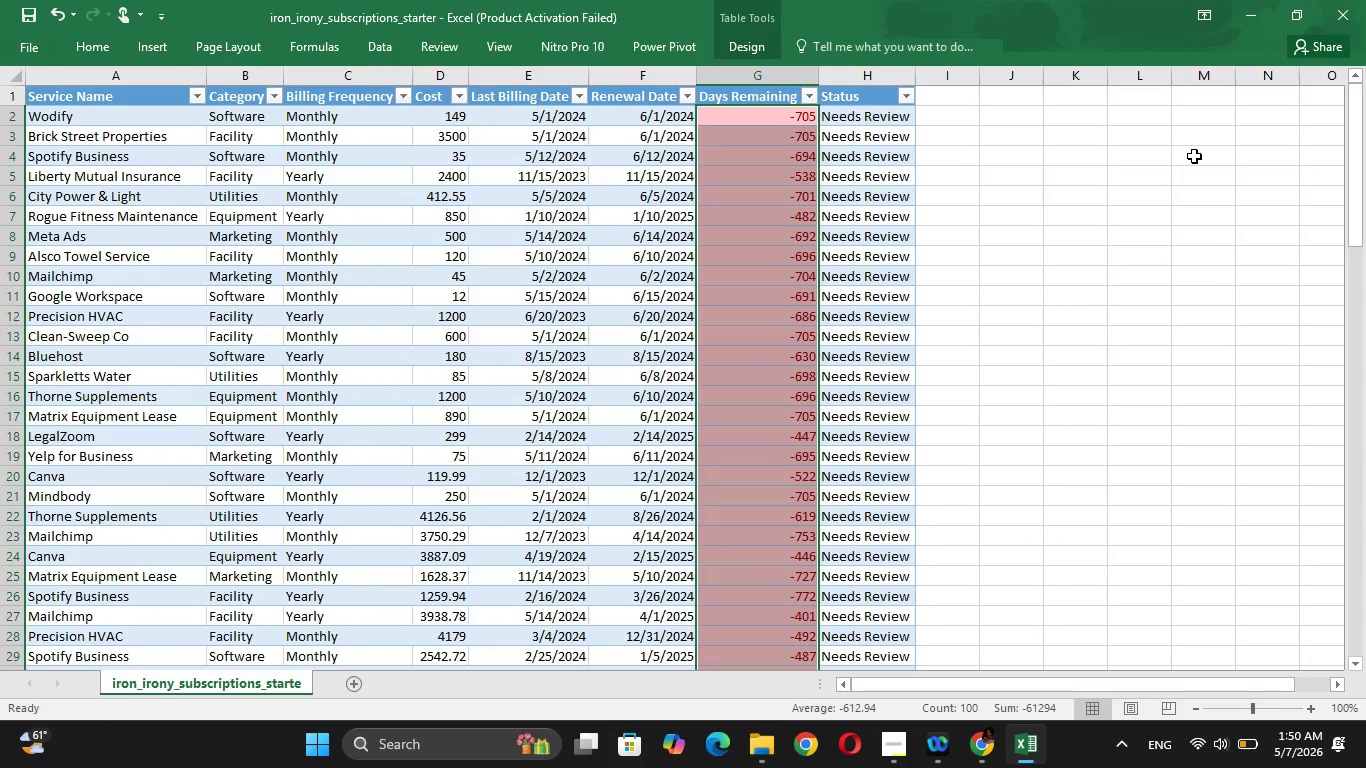 
left_click([1194, 156])
 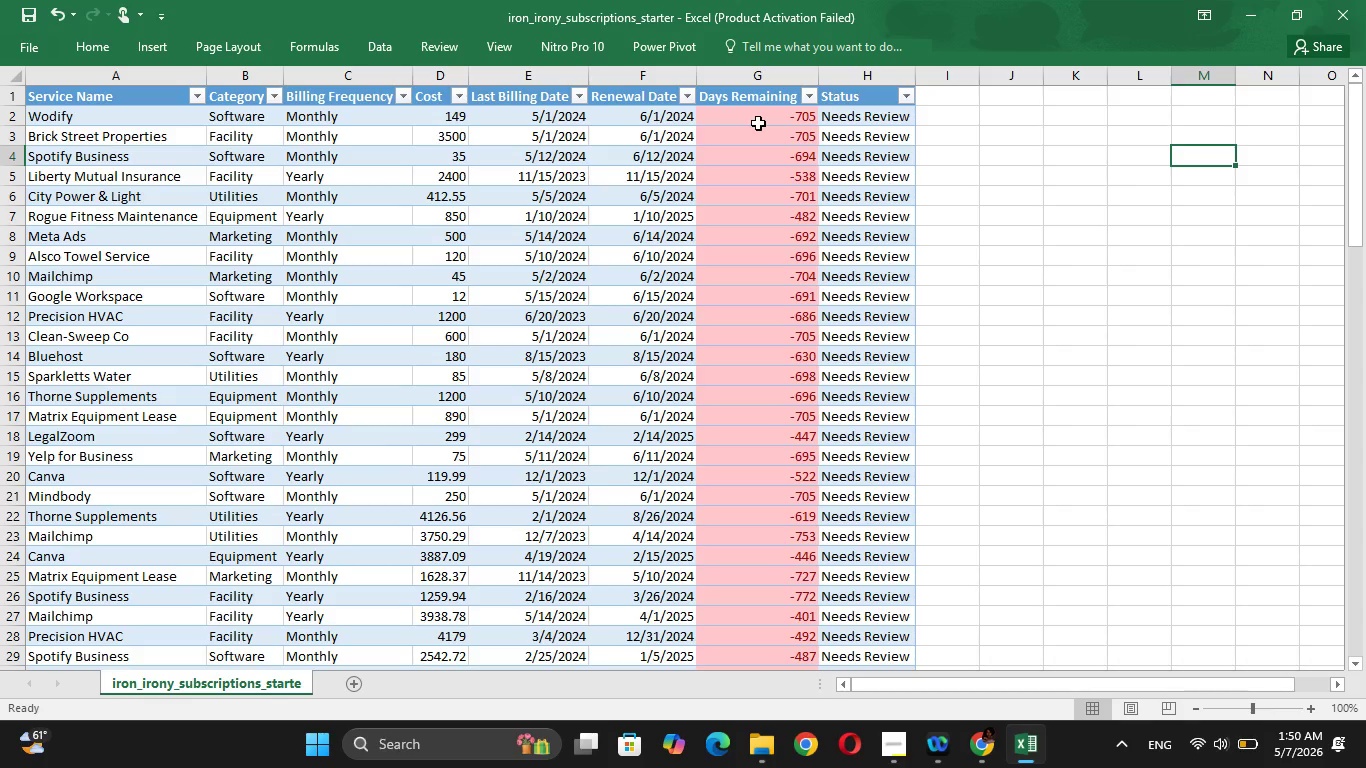 
left_click([668, 123])
 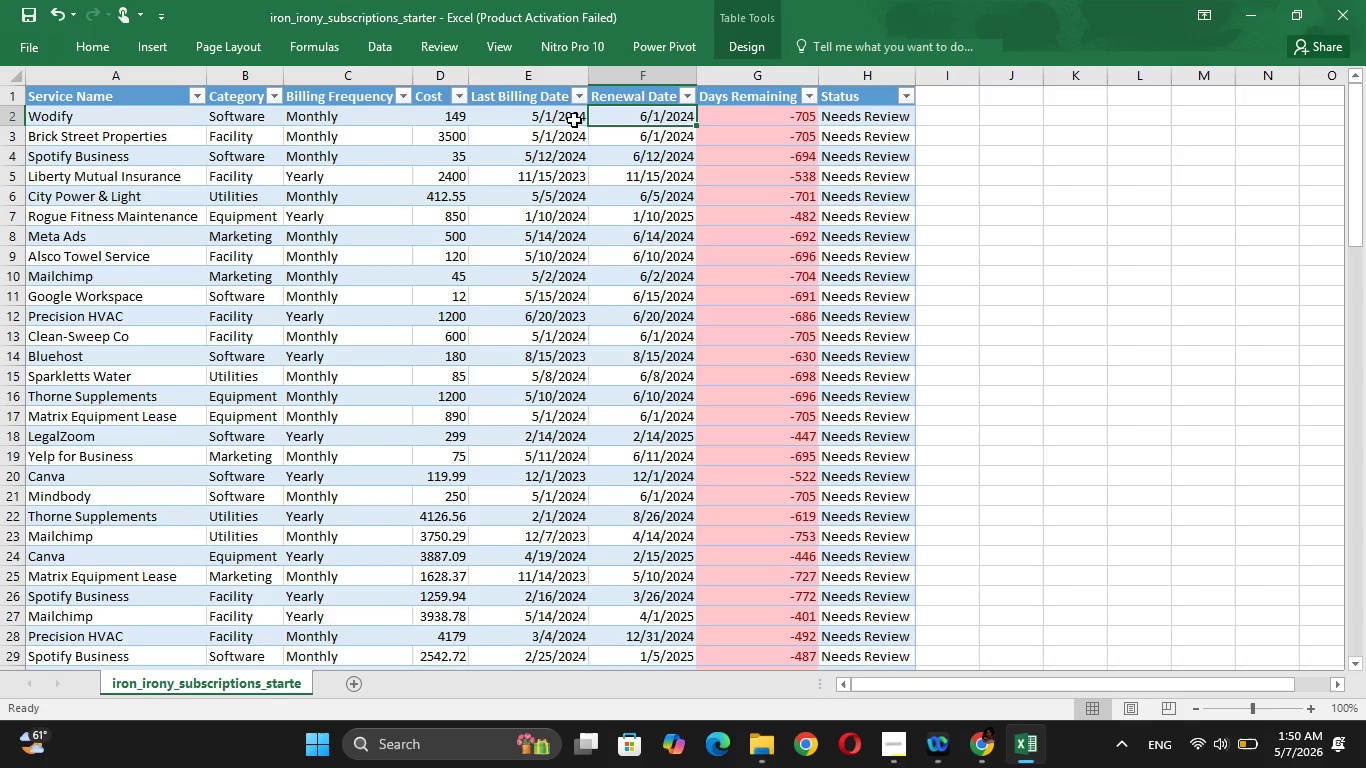 
left_click([574, 120])
 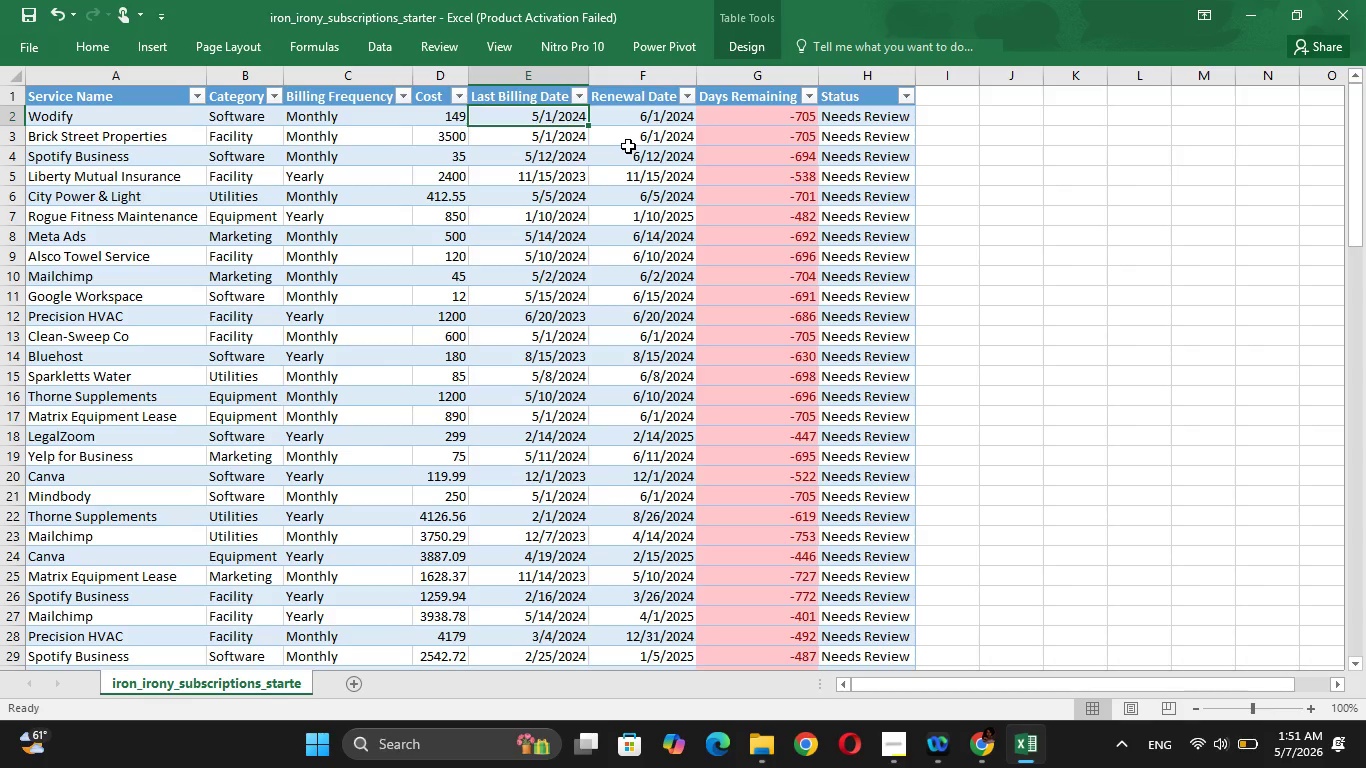 
wait(7.98)
 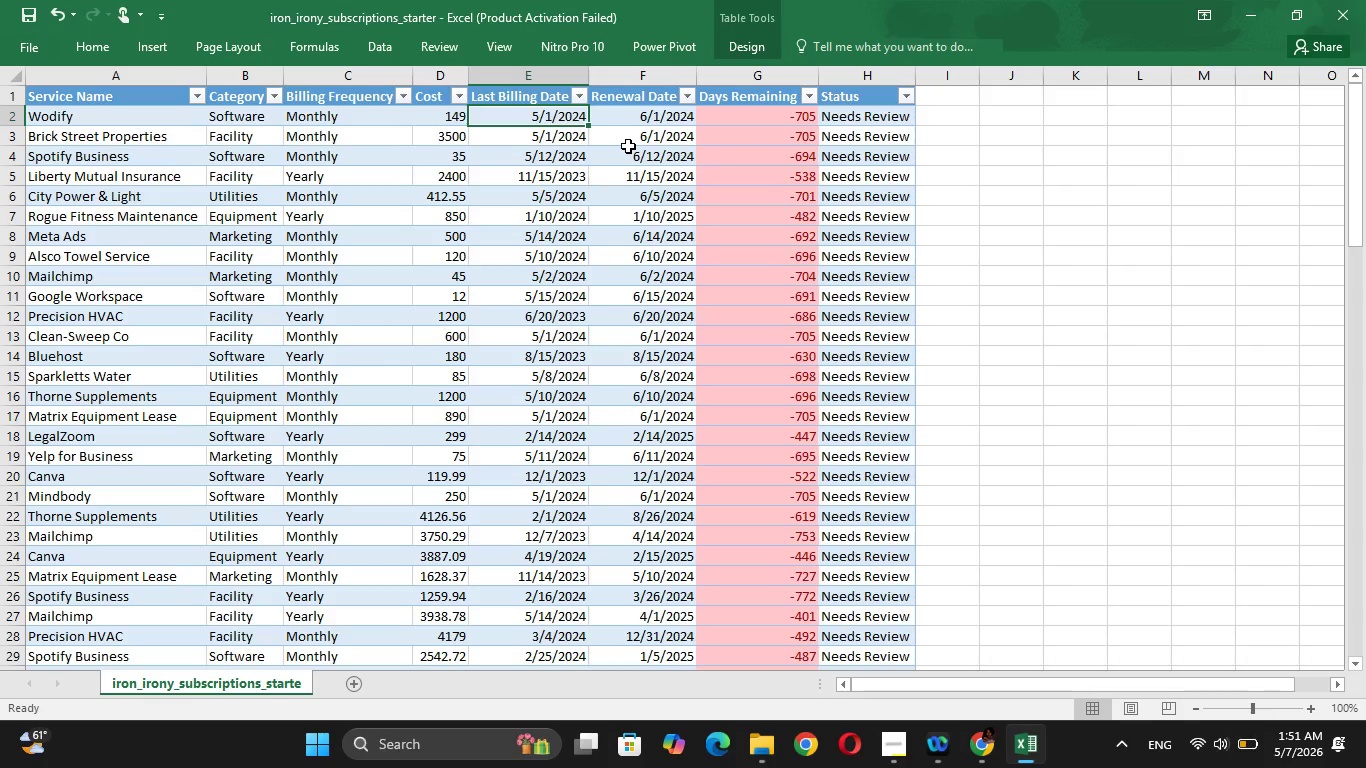 
left_click([504, 54])
 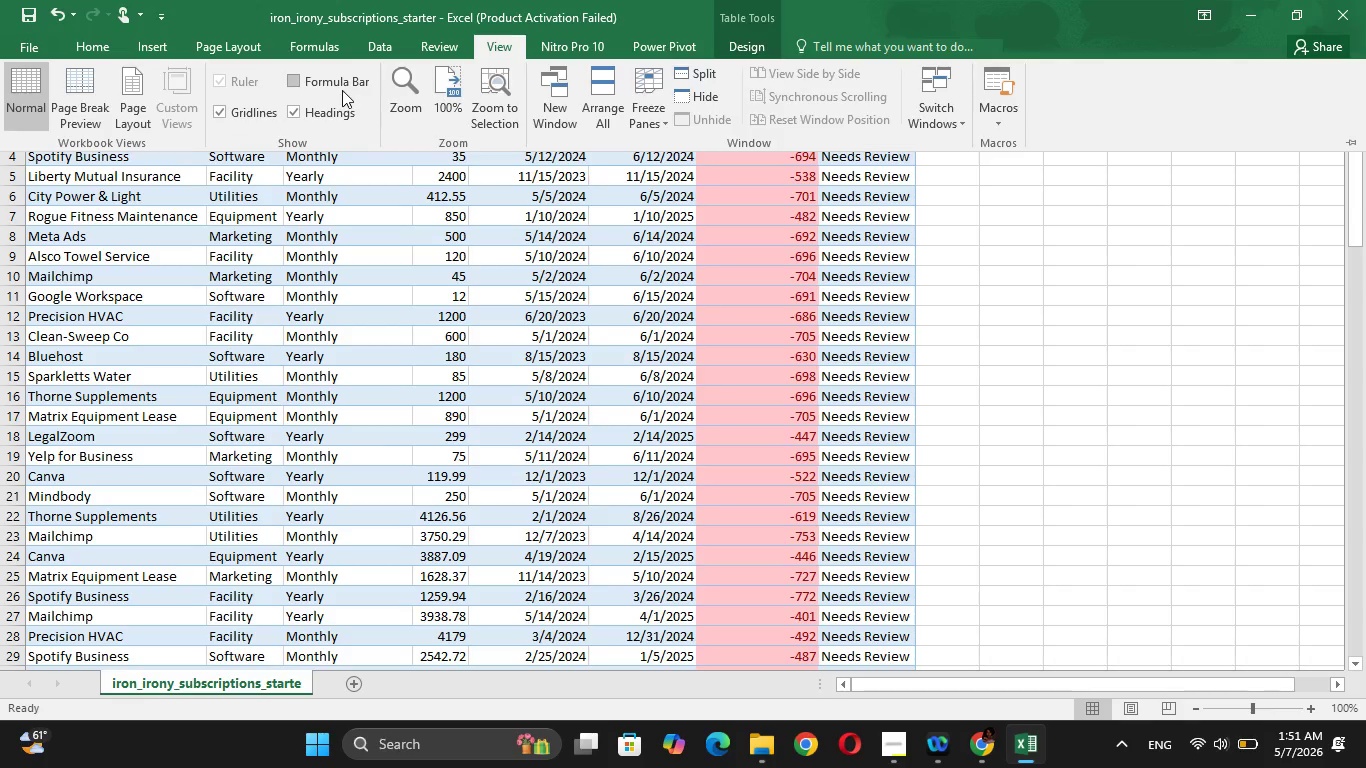 
left_click([291, 78])
 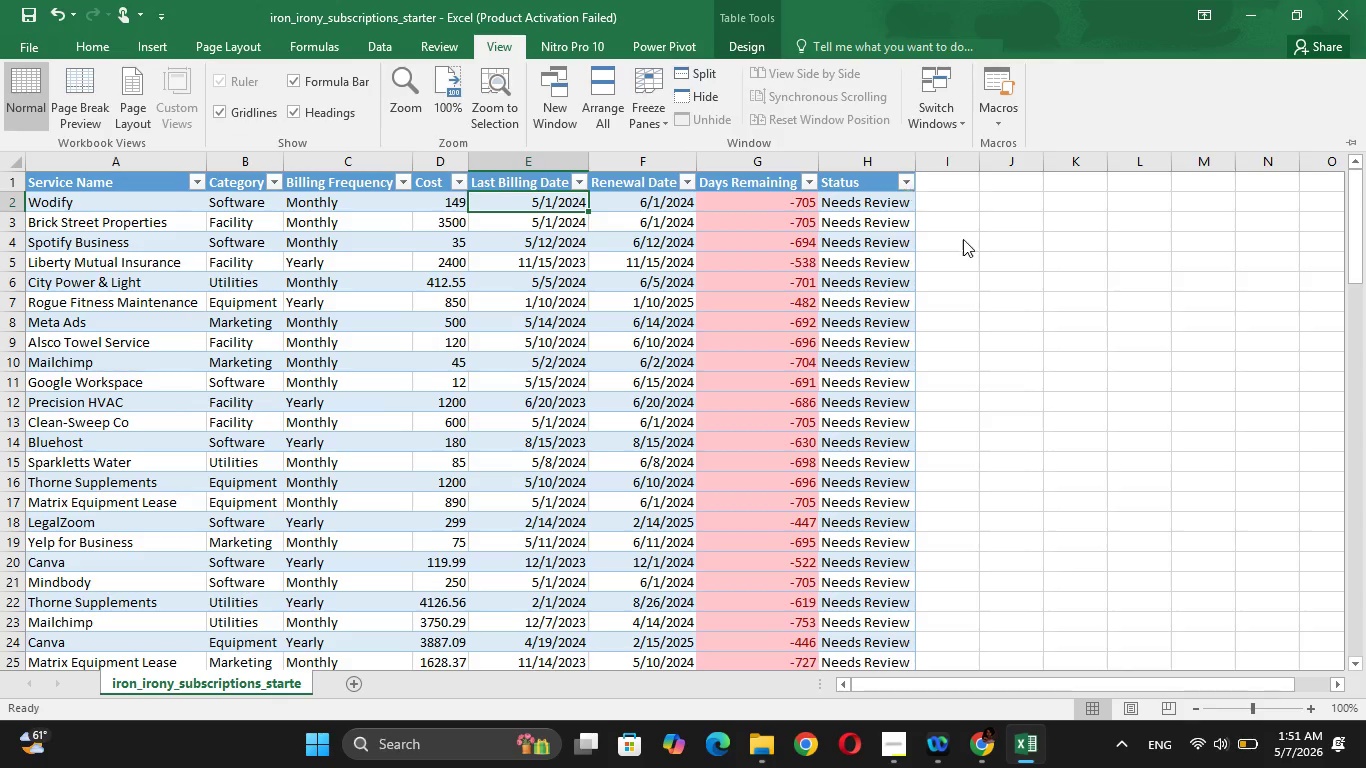 
left_click([981, 262])
 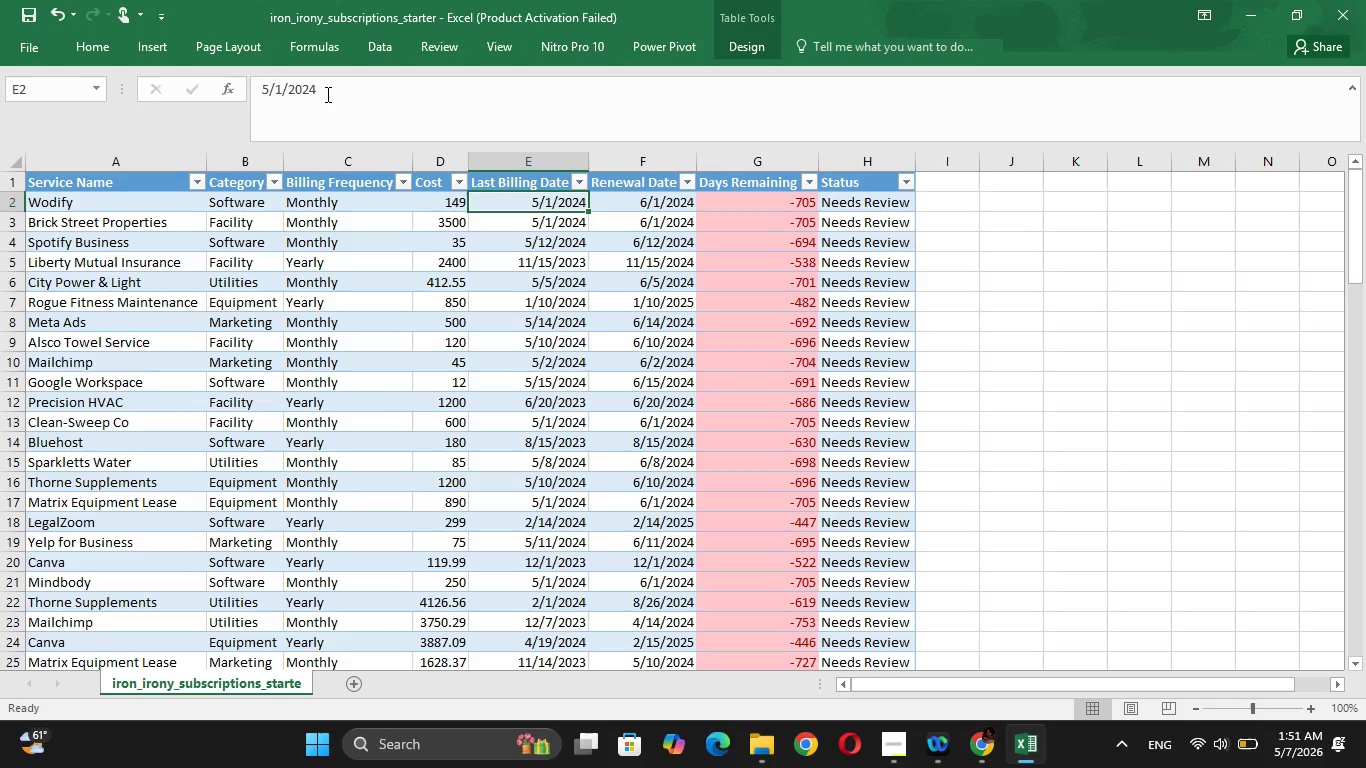 
left_click([327, 90])
 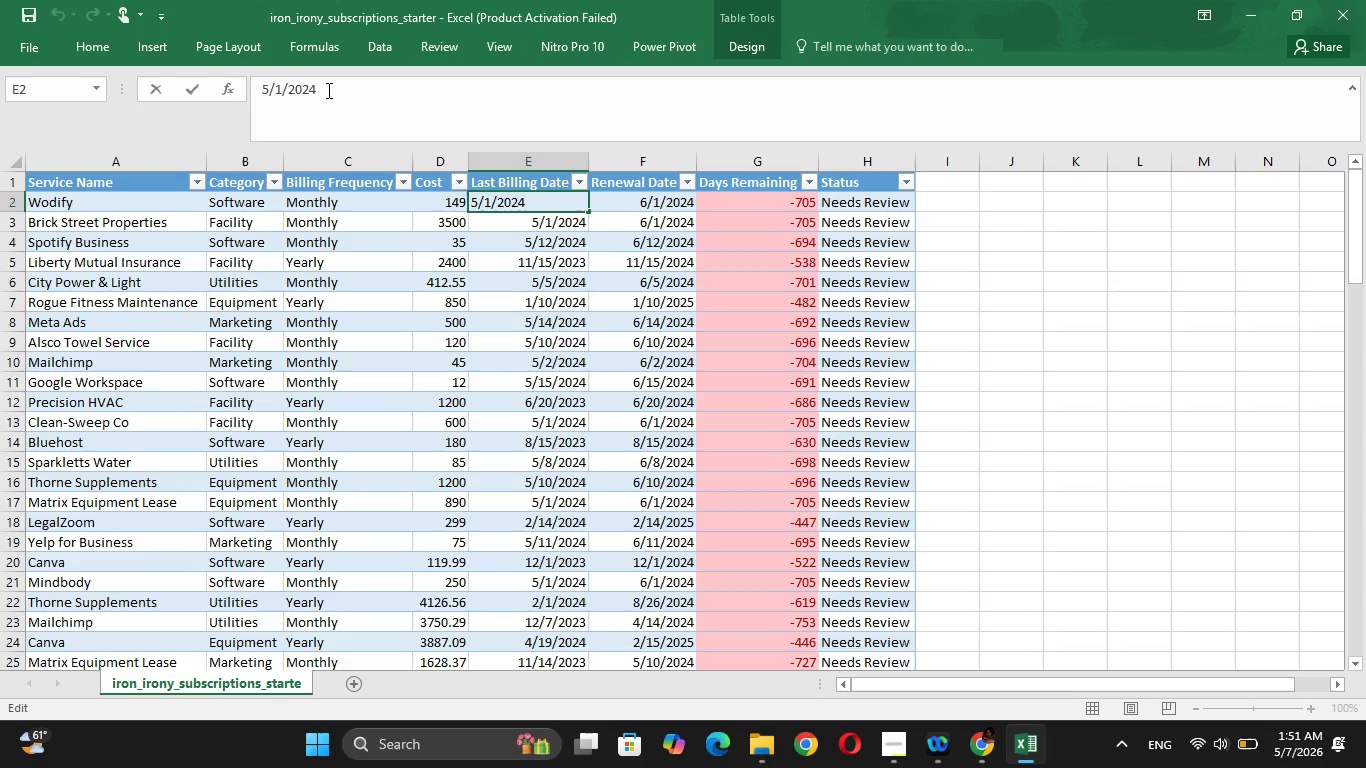 
key(Backspace)
 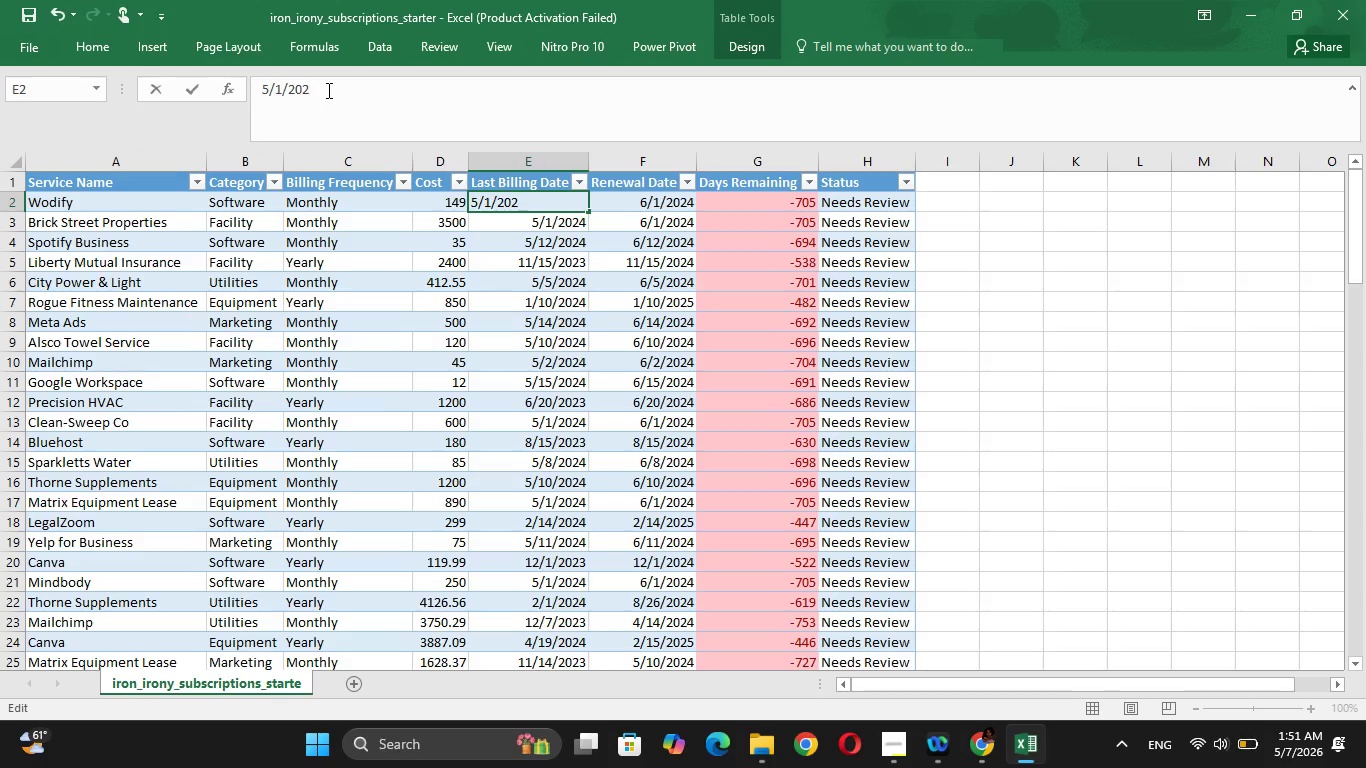 
key(6)
 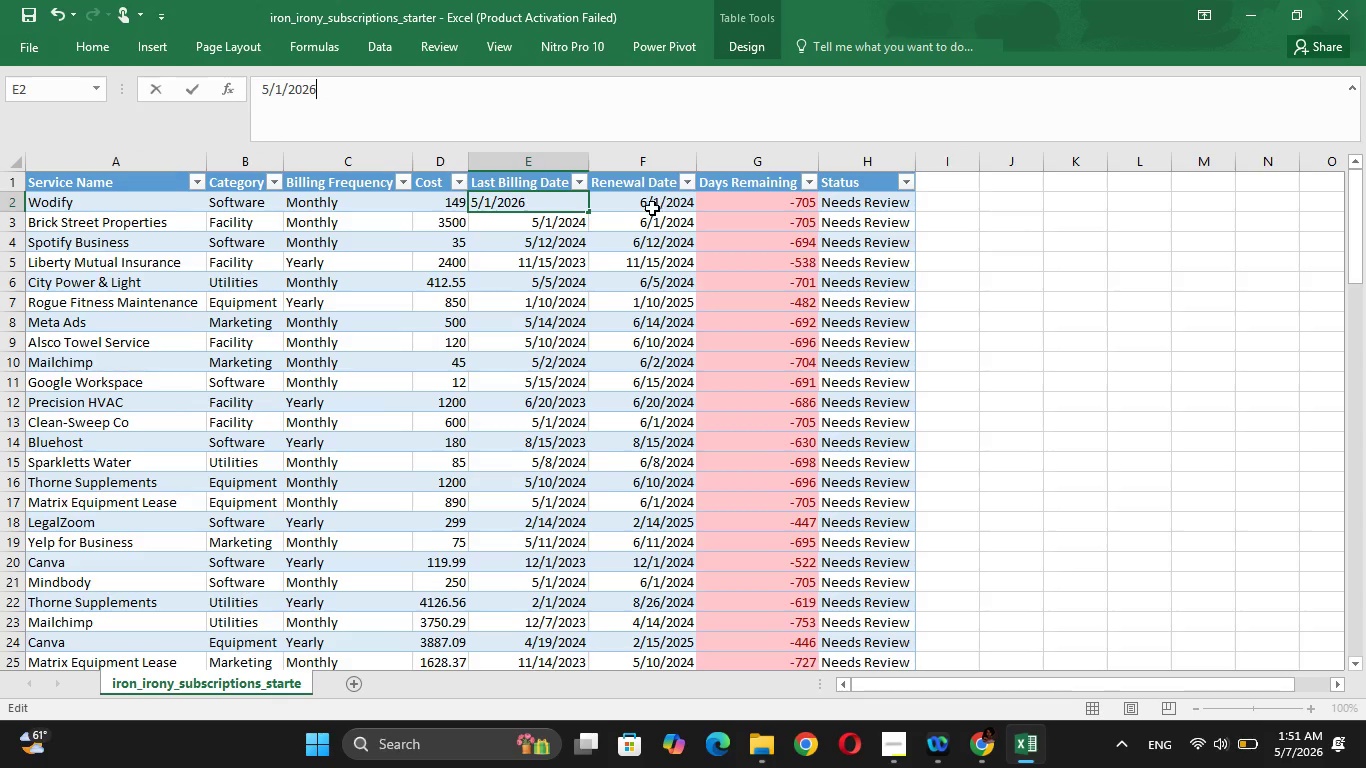 
left_click([657, 203])
 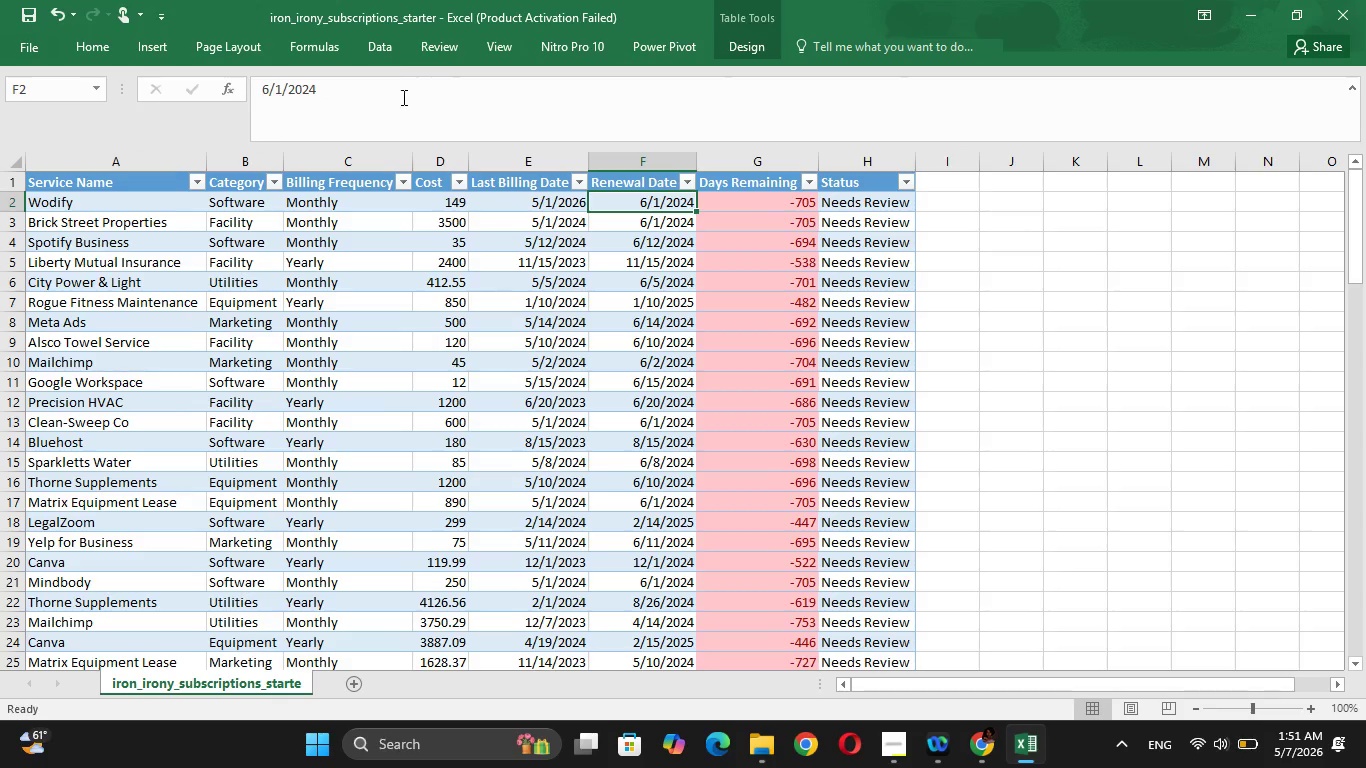 
left_click([399, 97])
 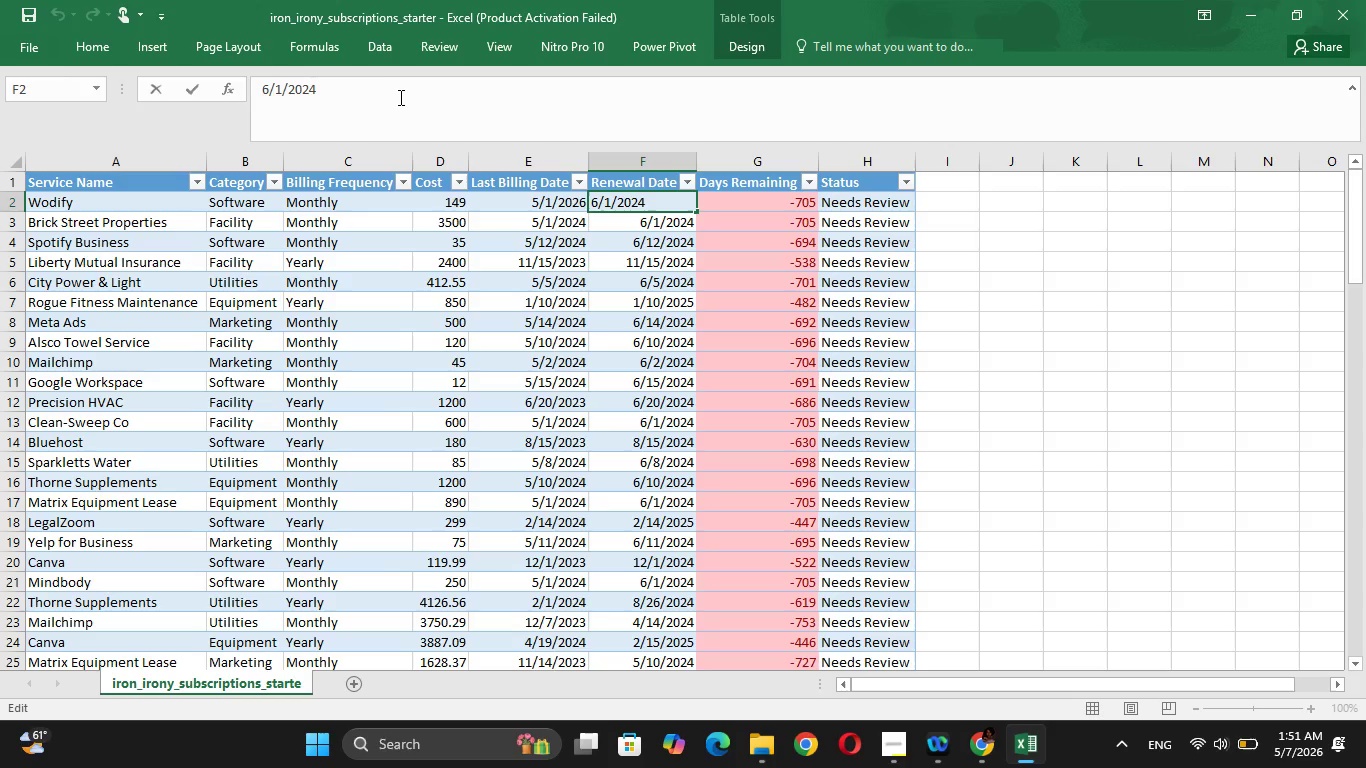 
key(Backspace)
 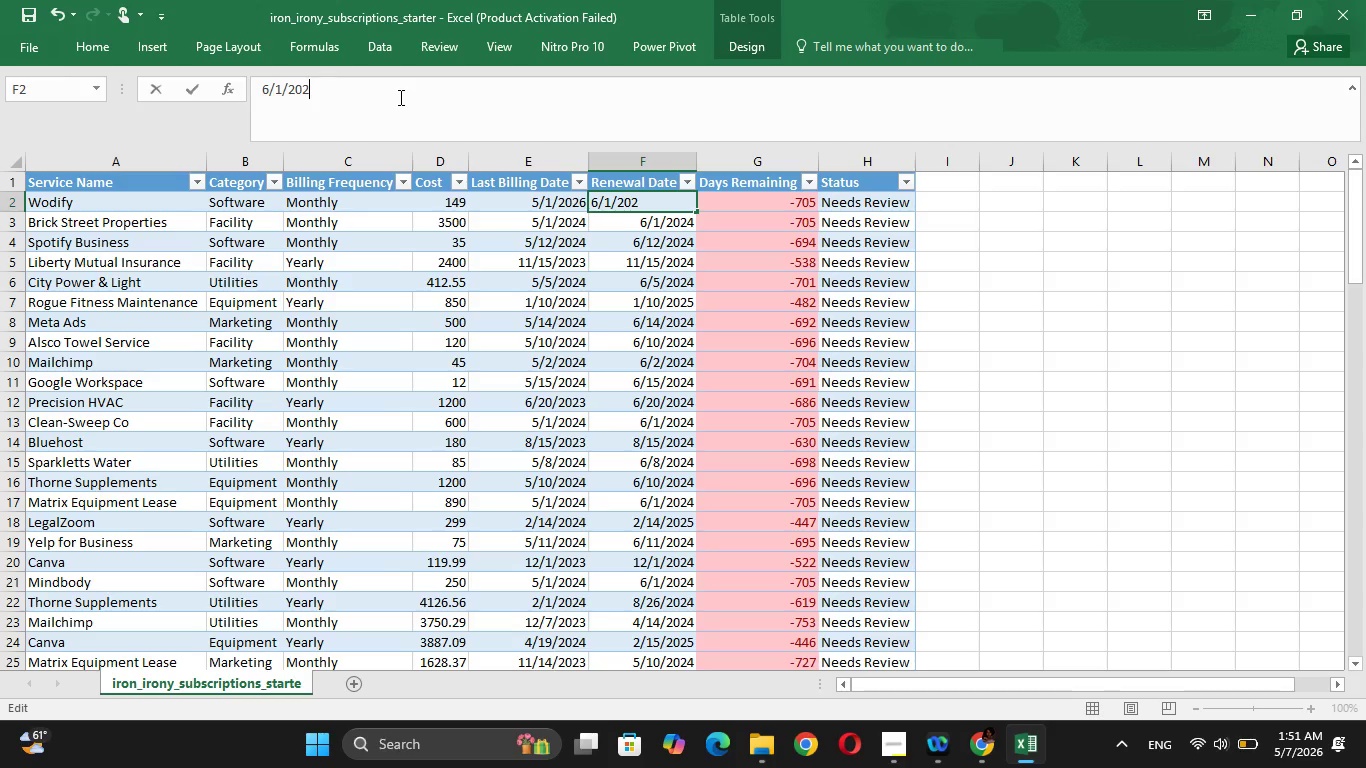 
key(6)
 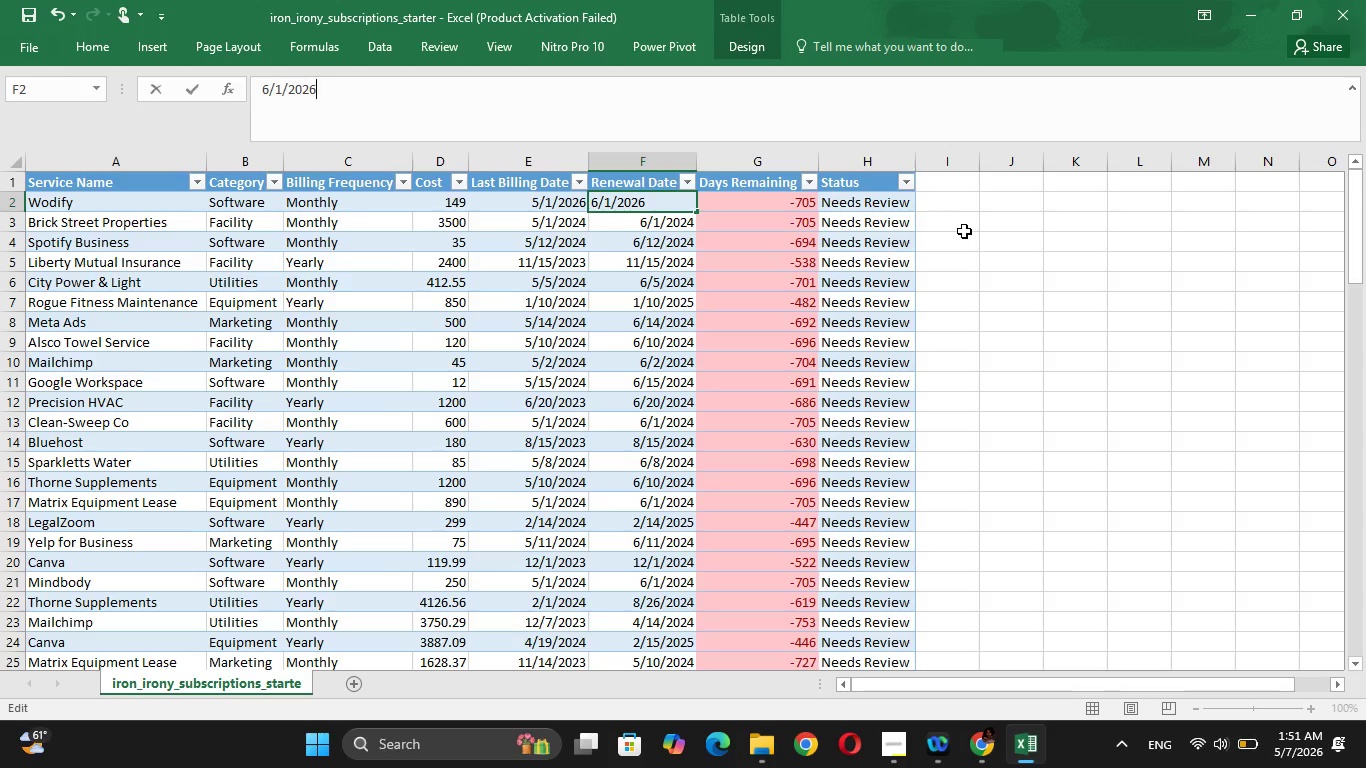 
left_click([1083, 268])
 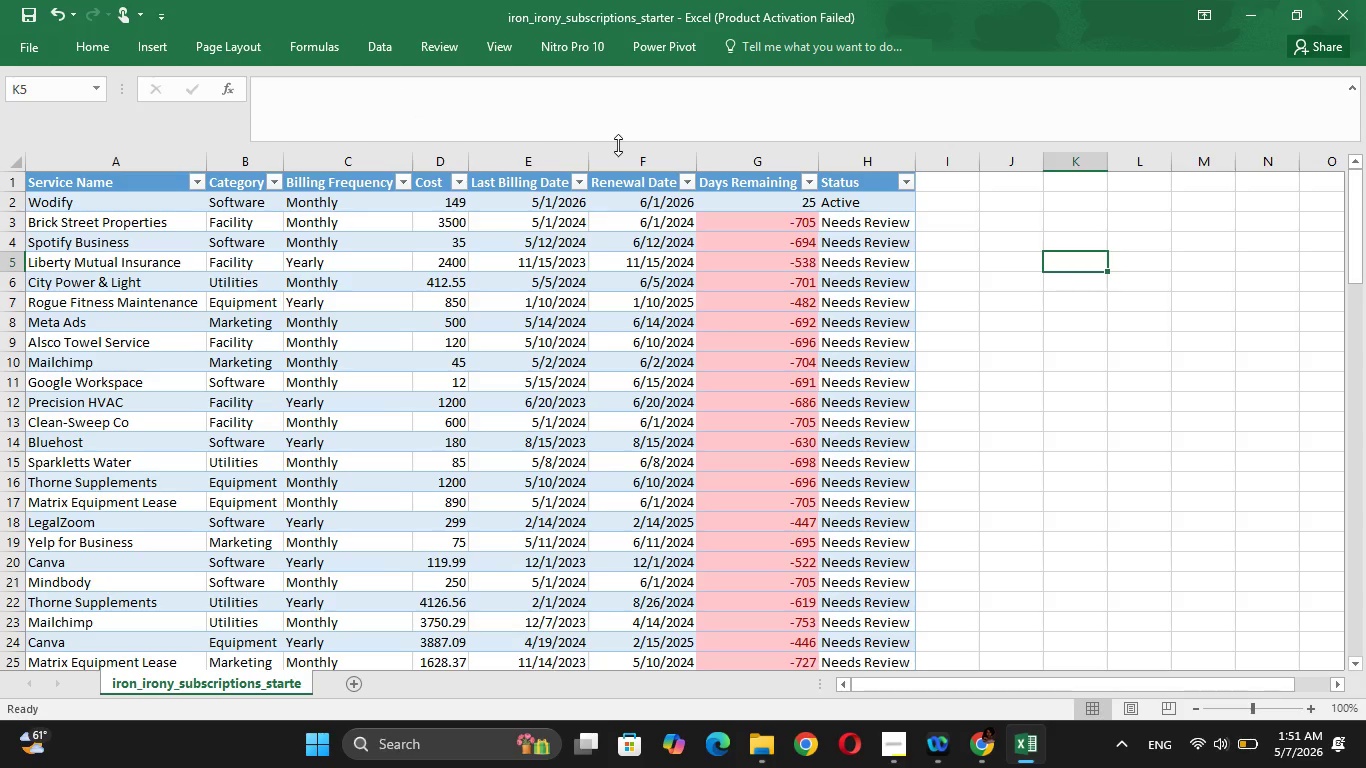 
wait(5.39)
 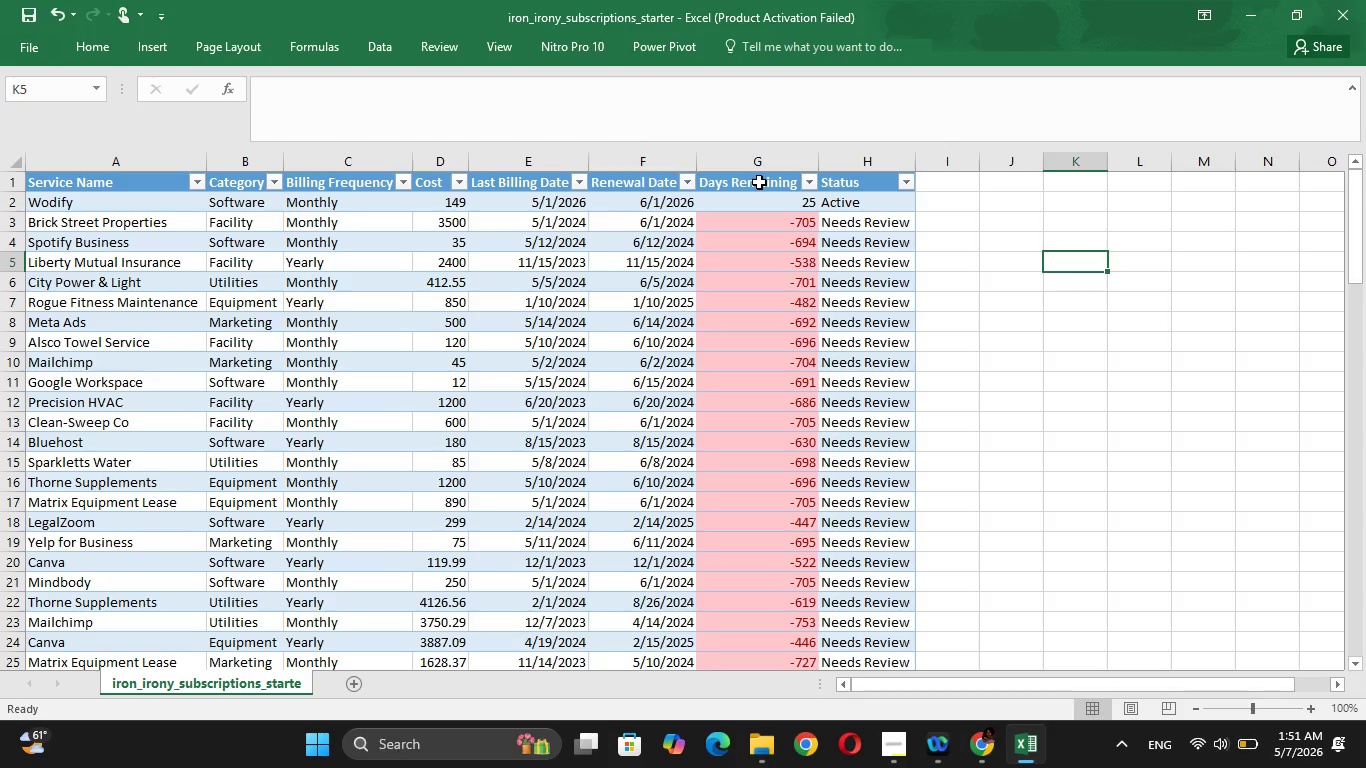 
left_click([567, 221])
 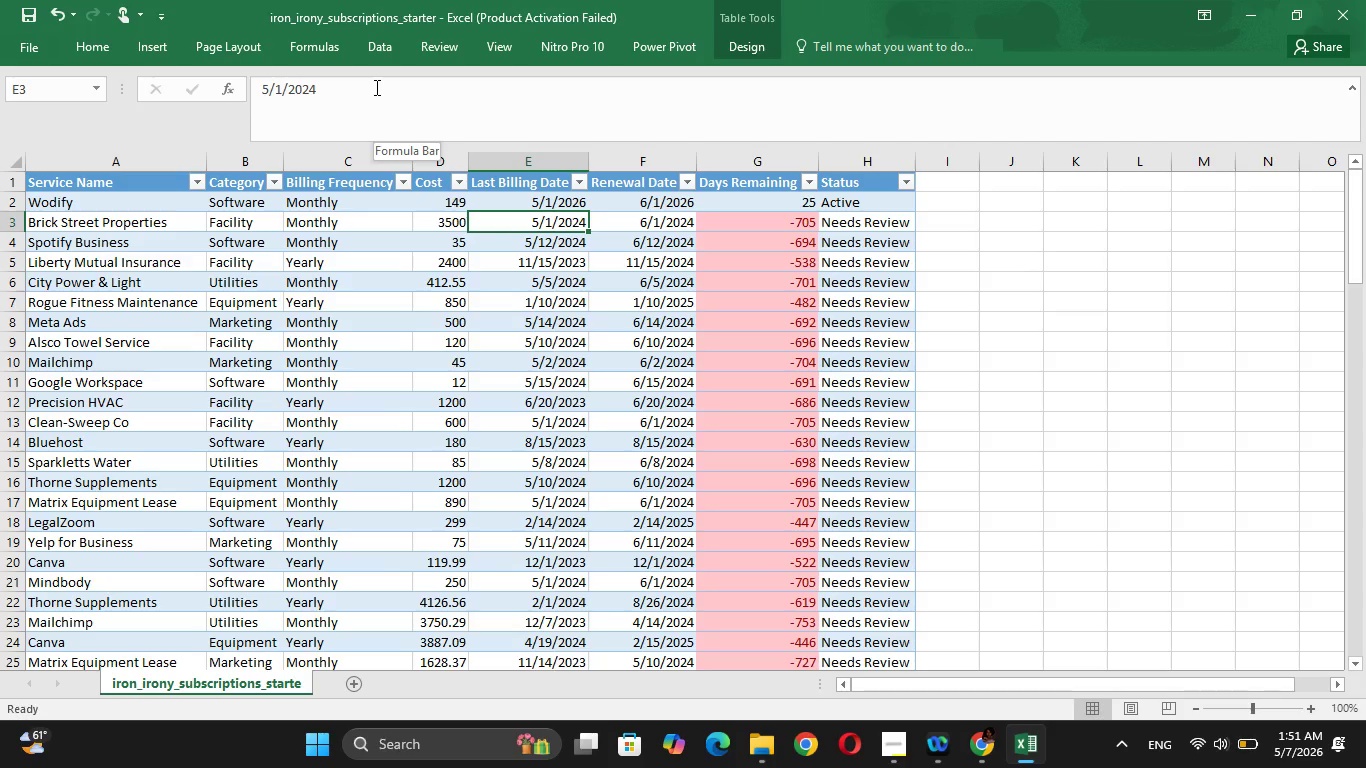 
left_click([375, 87])
 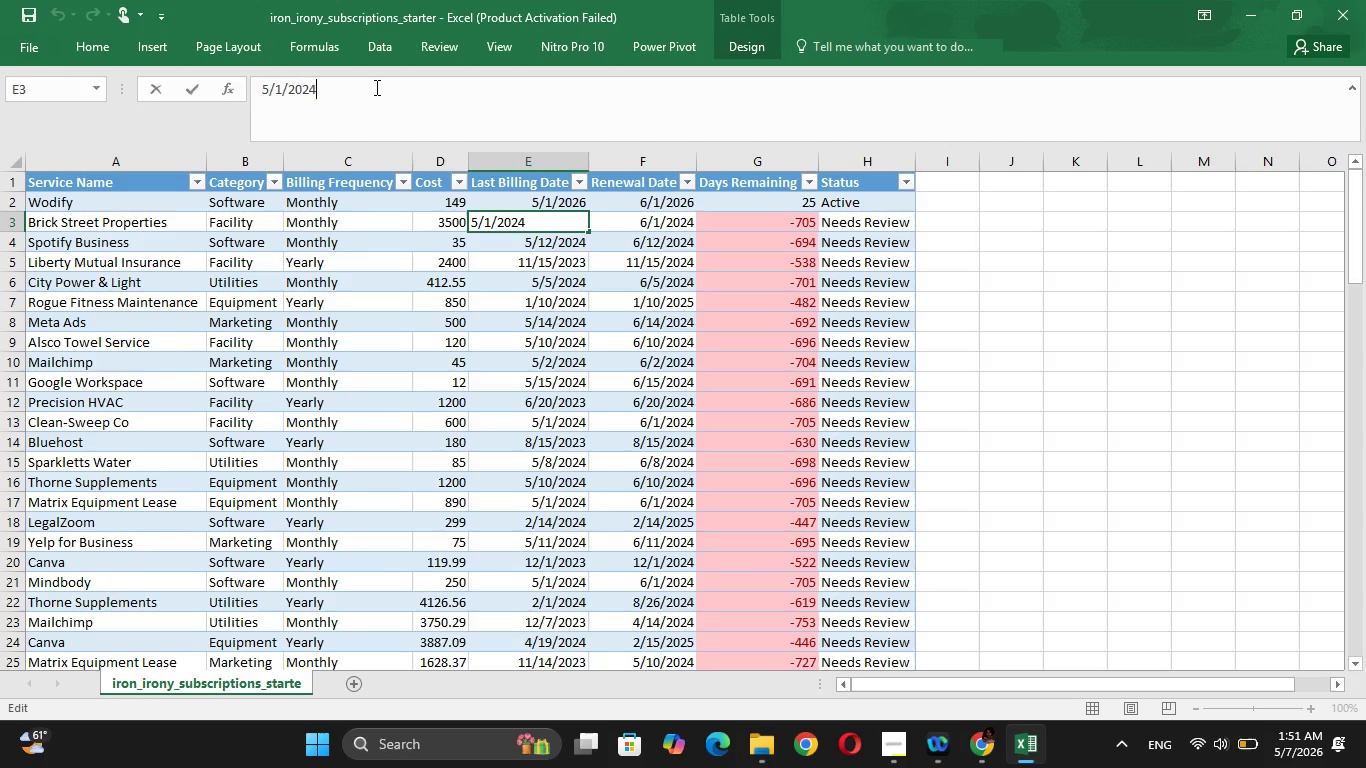 
key(6)
 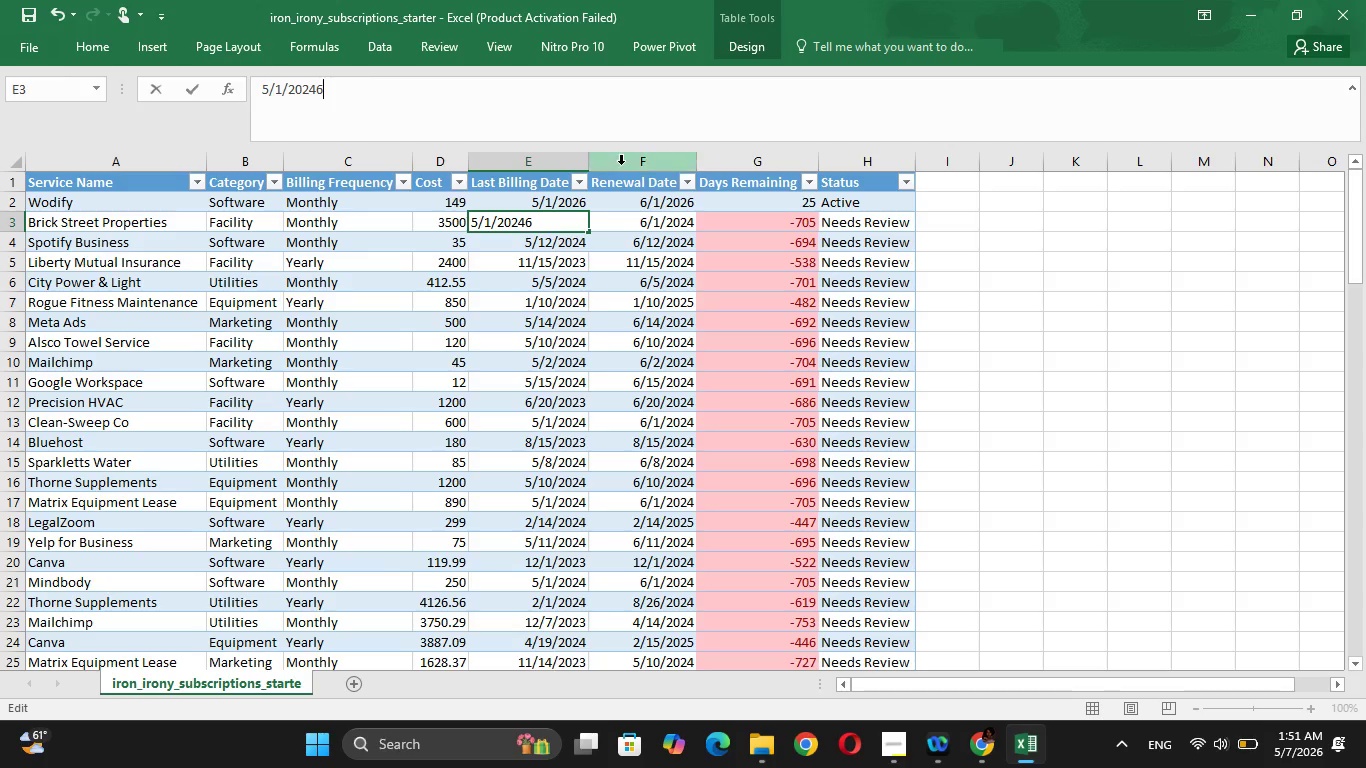 
key(Backspace)
 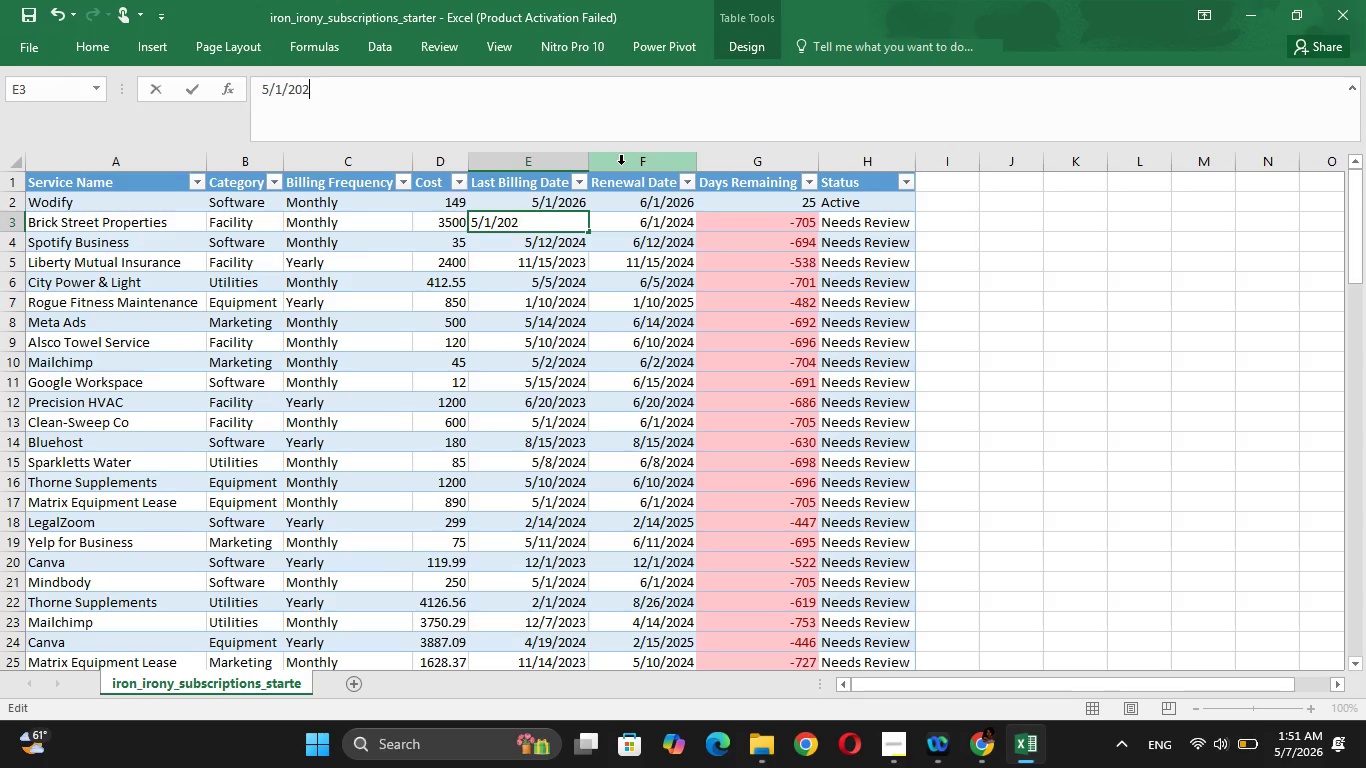 
key(Backspace)
 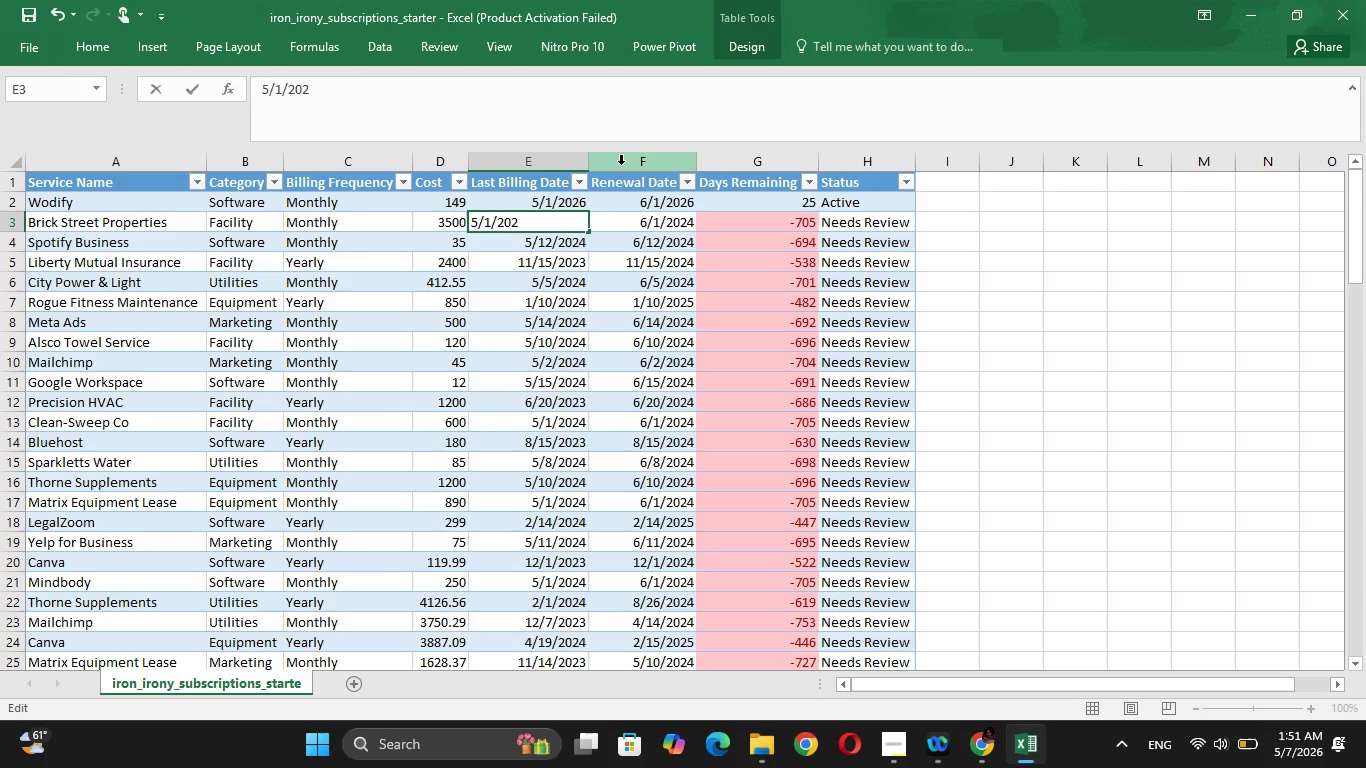 
key(6)
 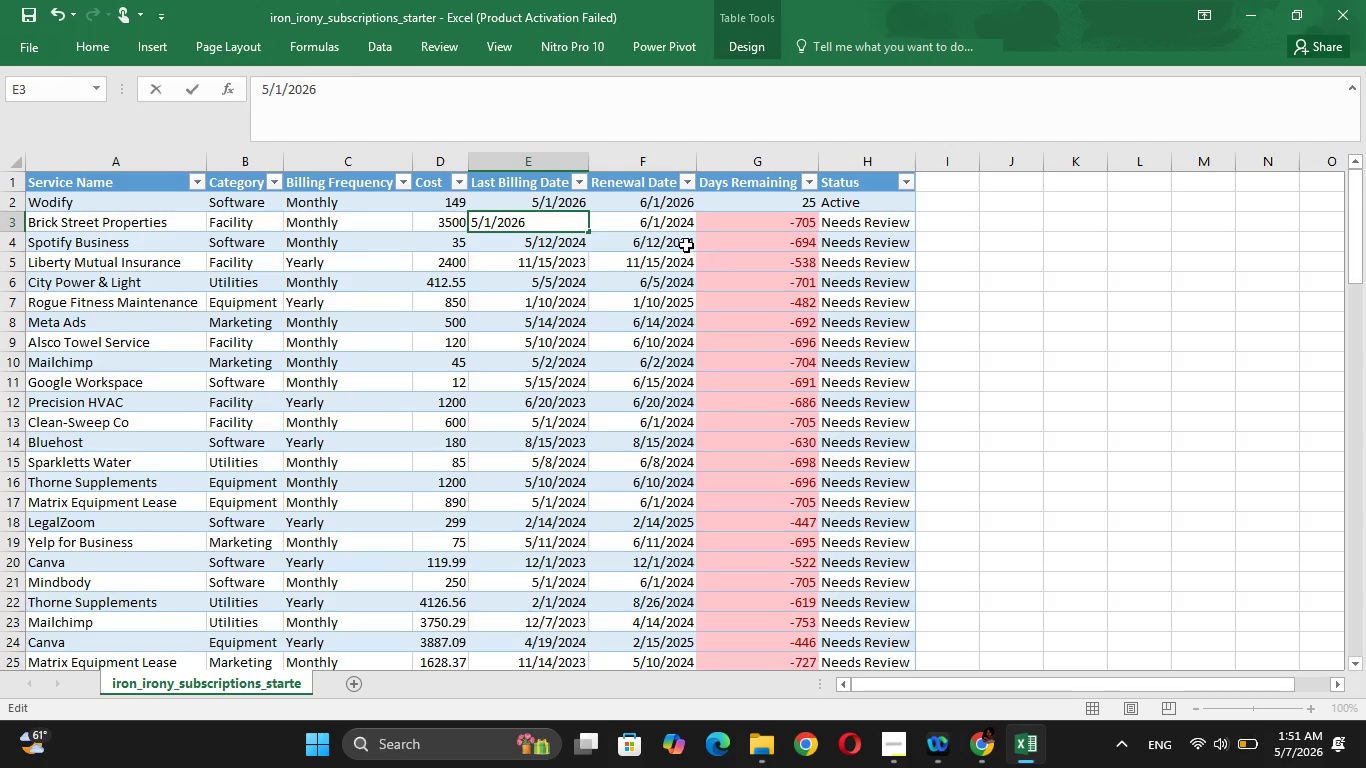 
left_click([676, 222])
 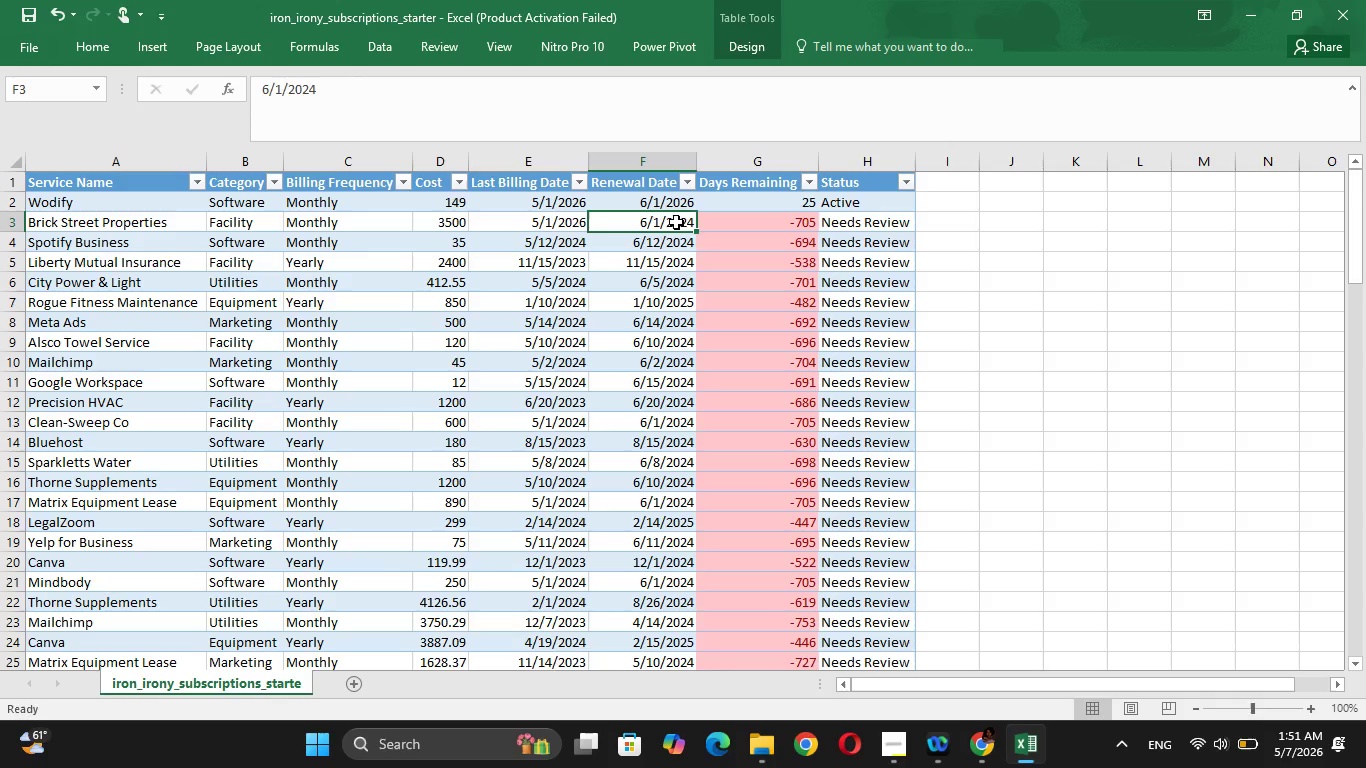 
key(6)
 